 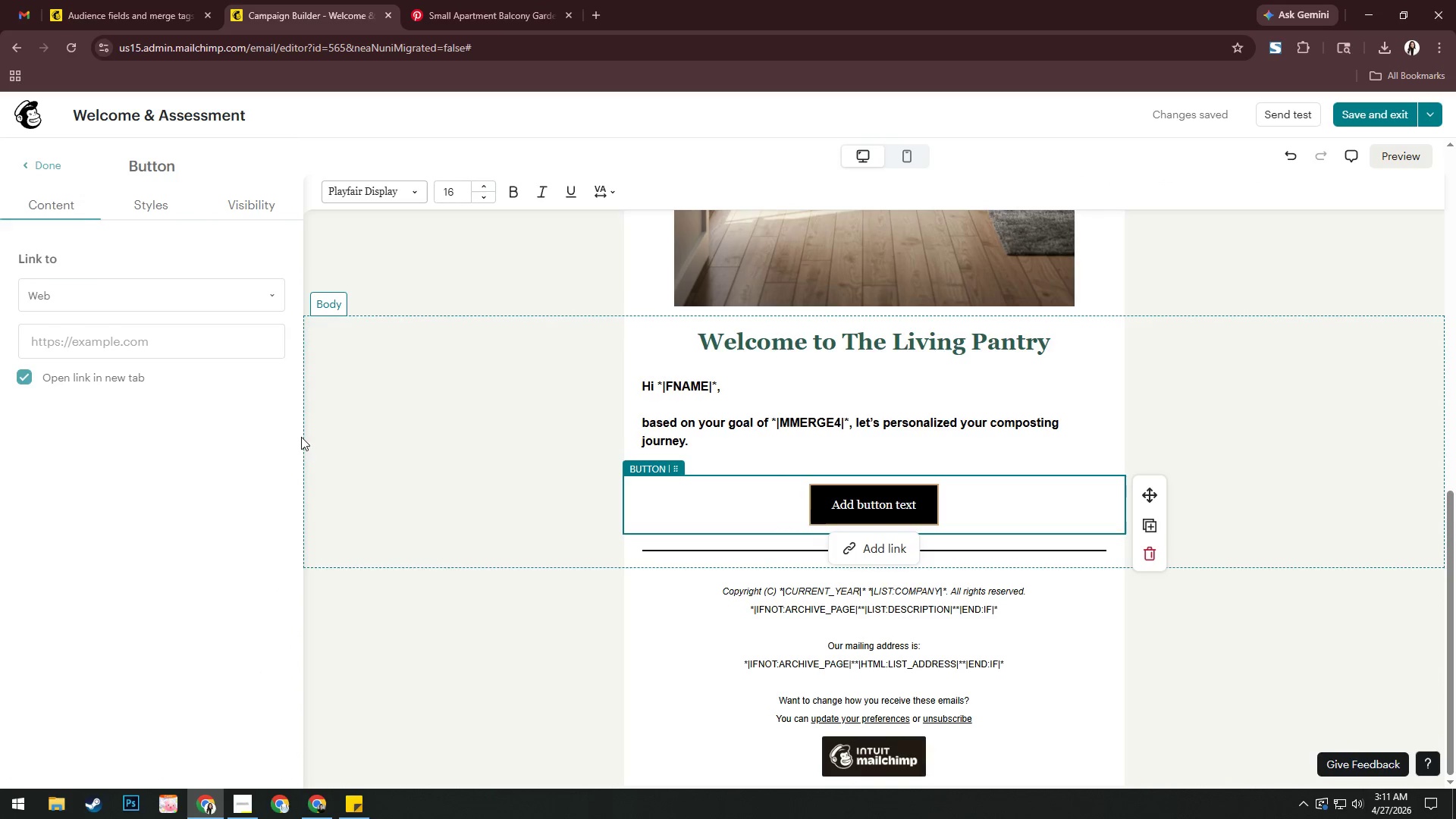 
left_click([163, 204])
 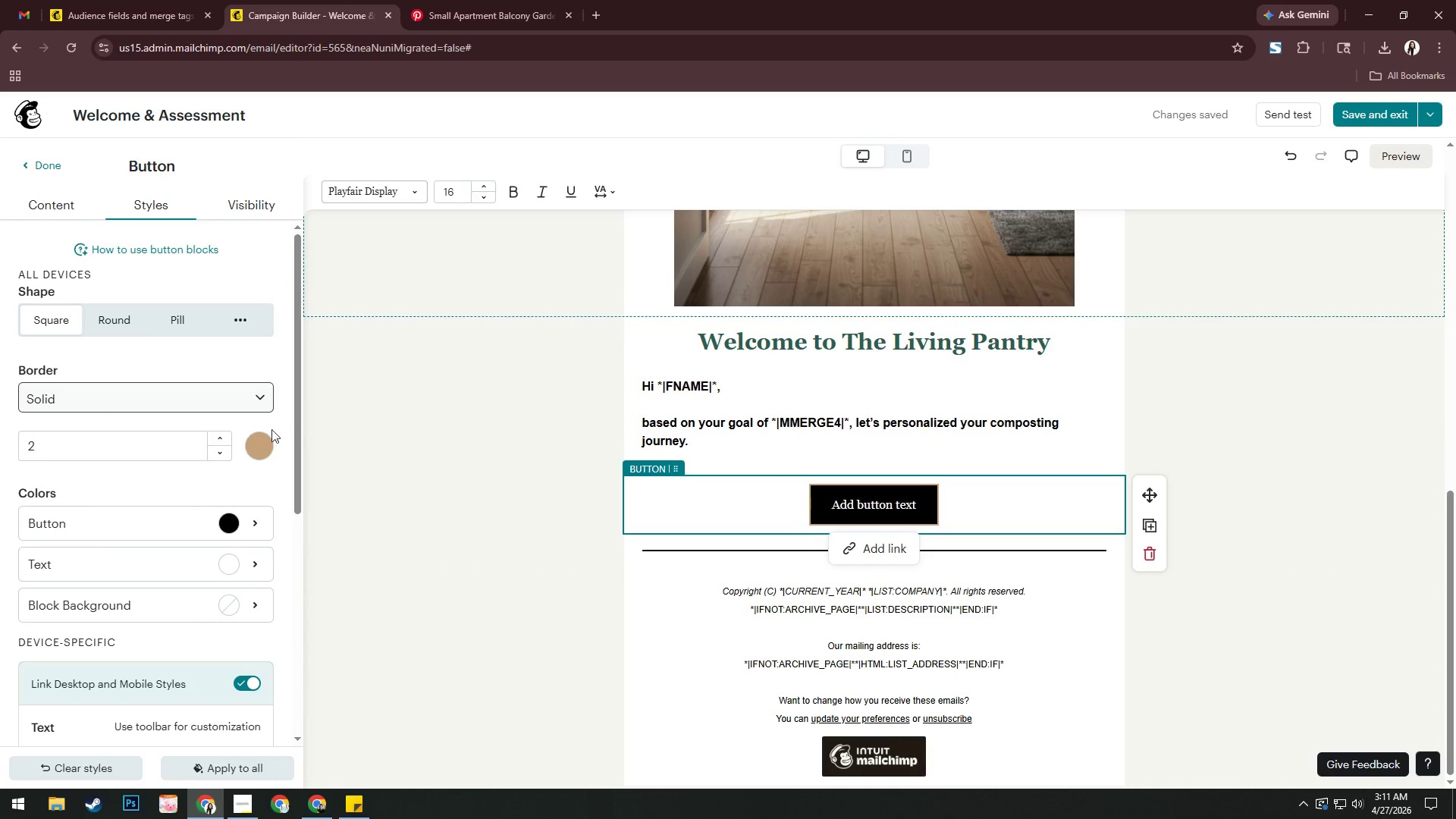 
left_click([265, 445])
 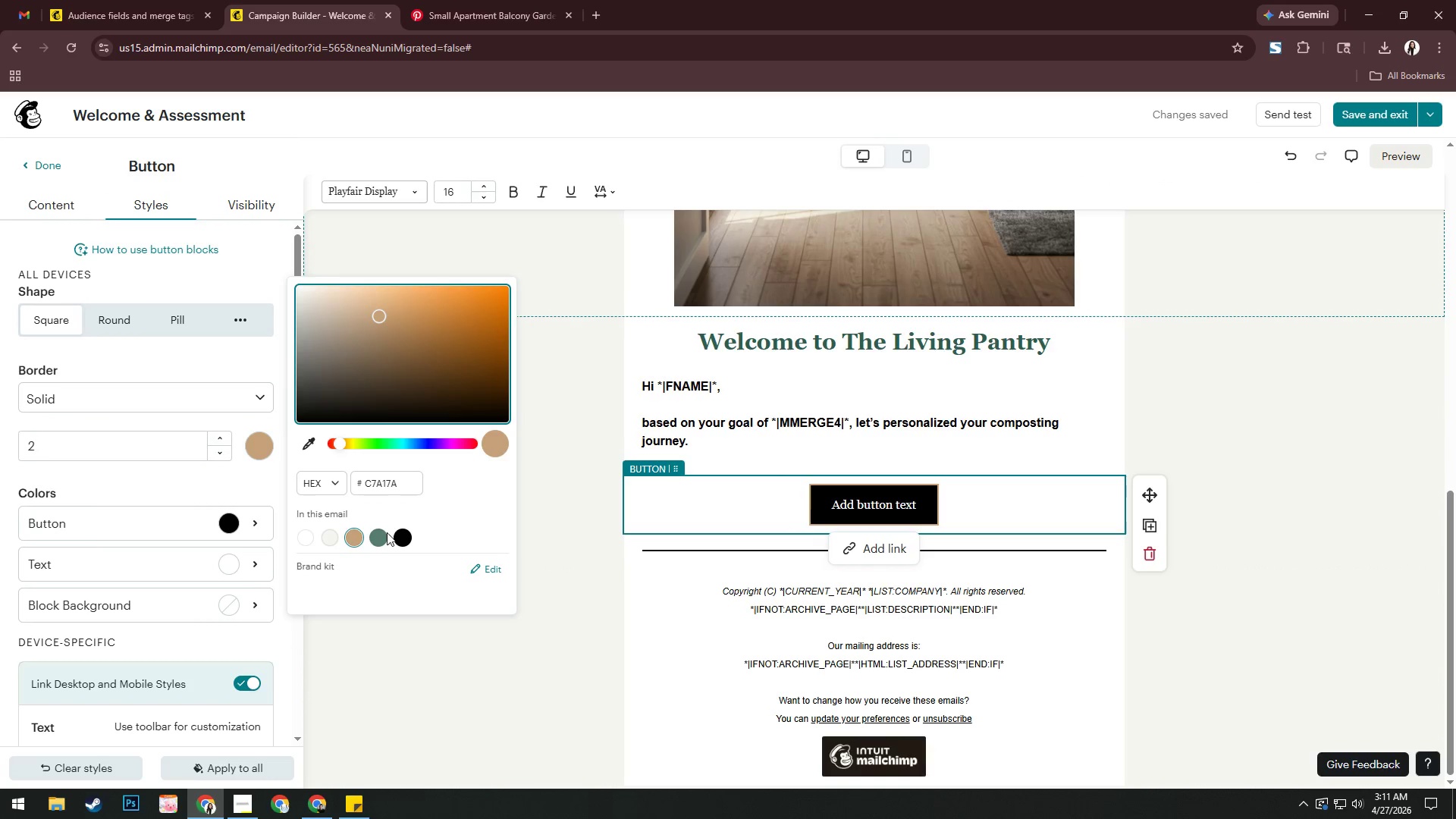 
left_click([403, 535])
 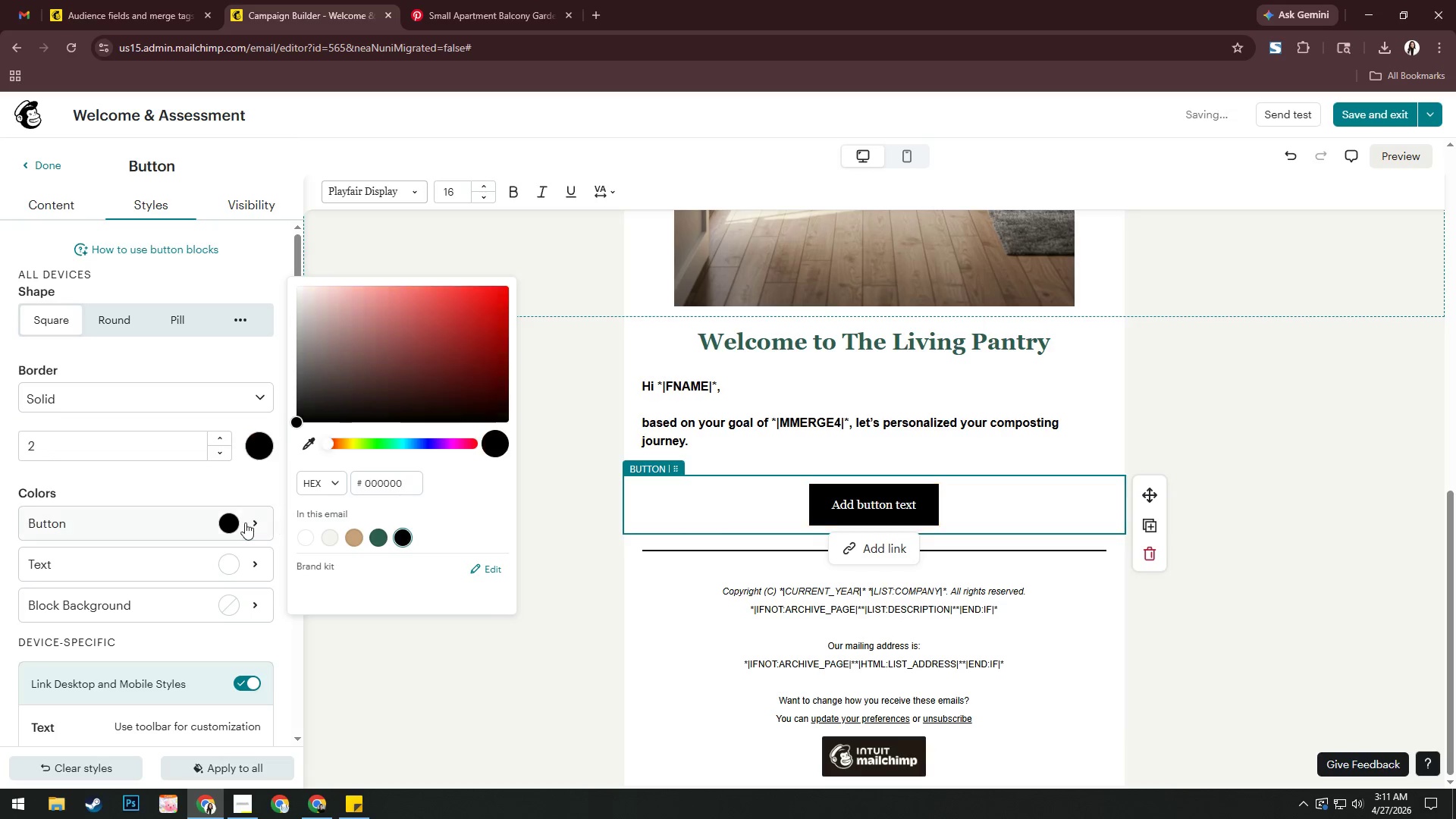 
left_click([243, 523])
 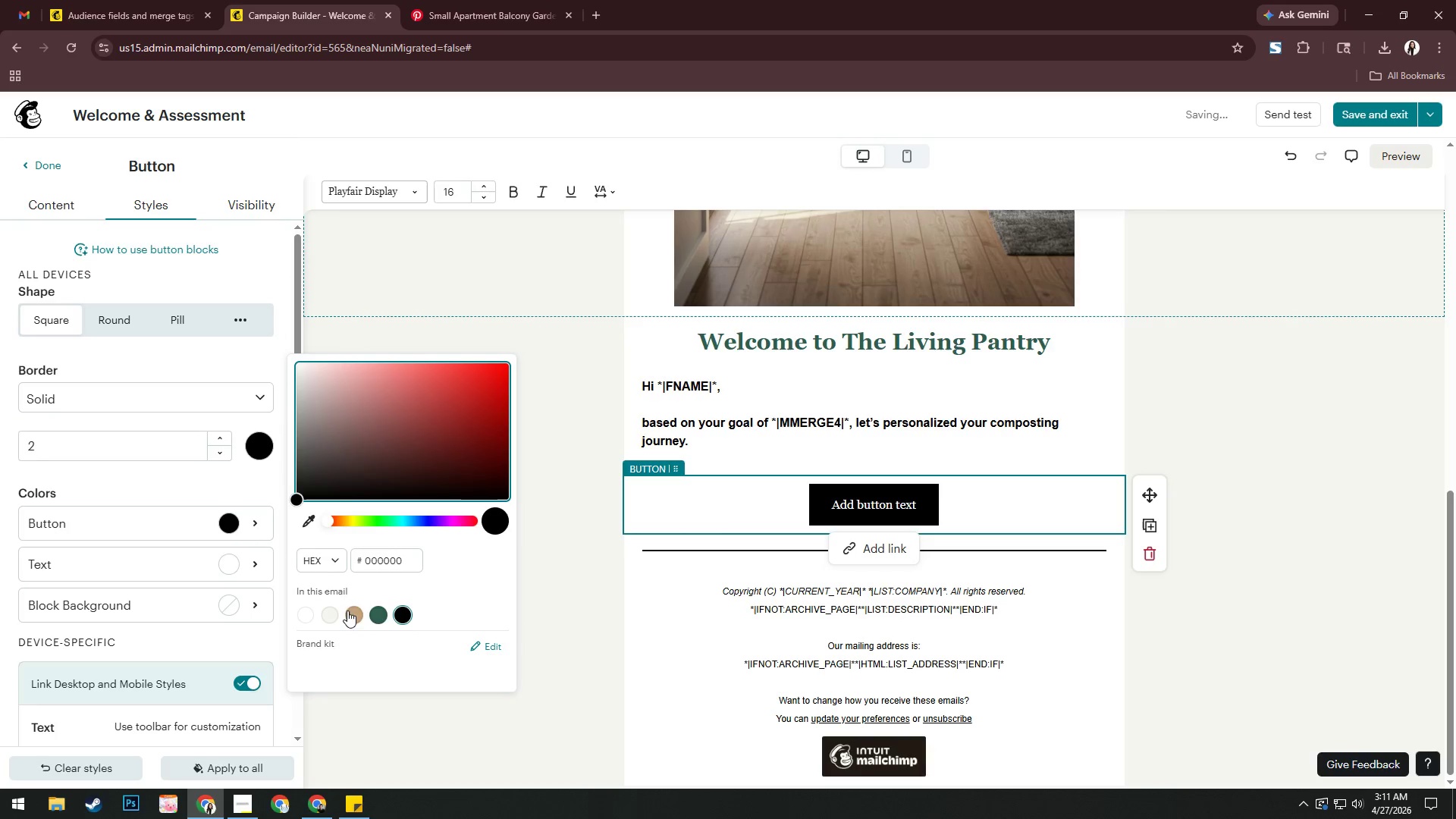 
left_click([354, 613])
 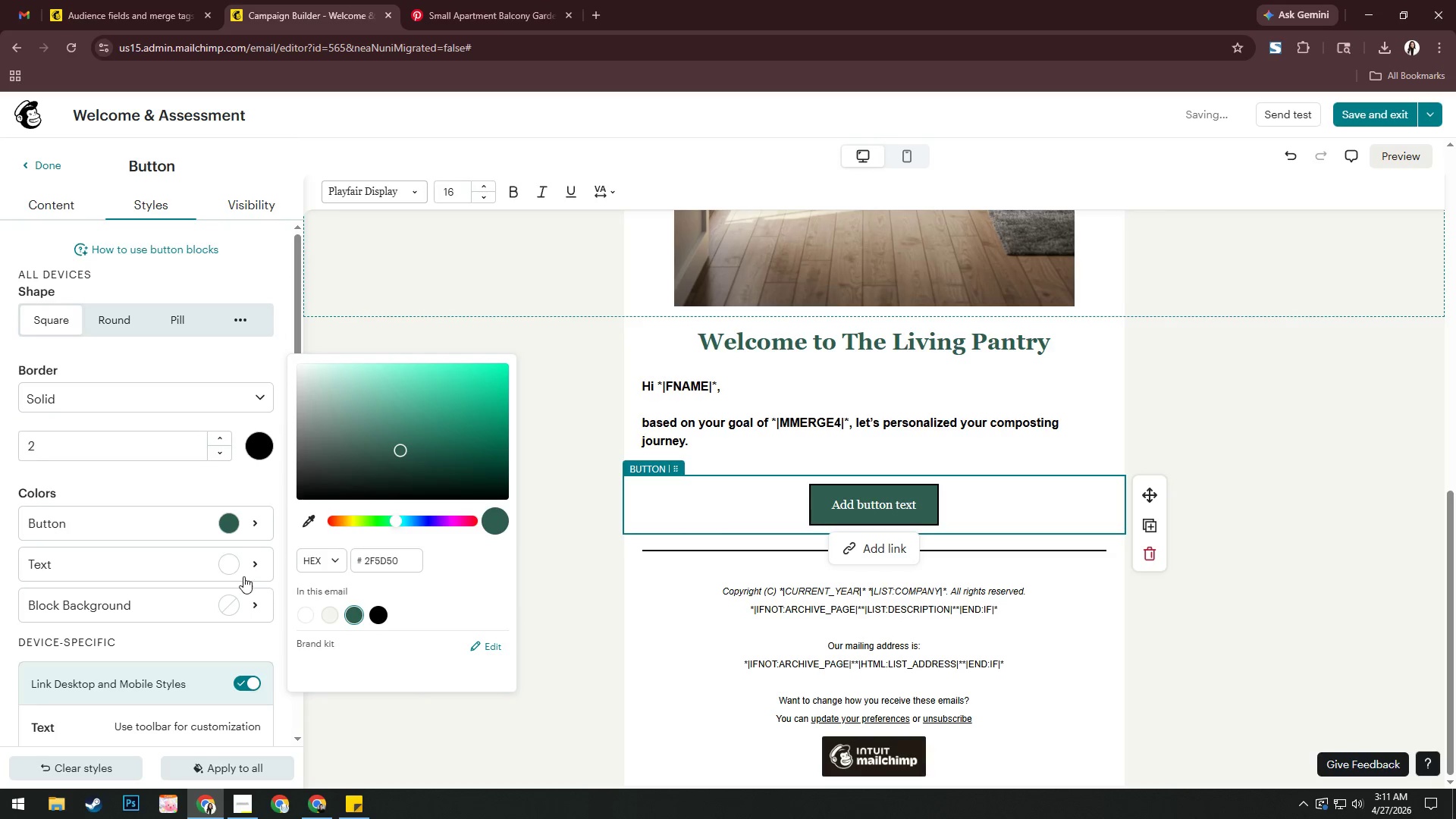 
left_click([238, 564])
 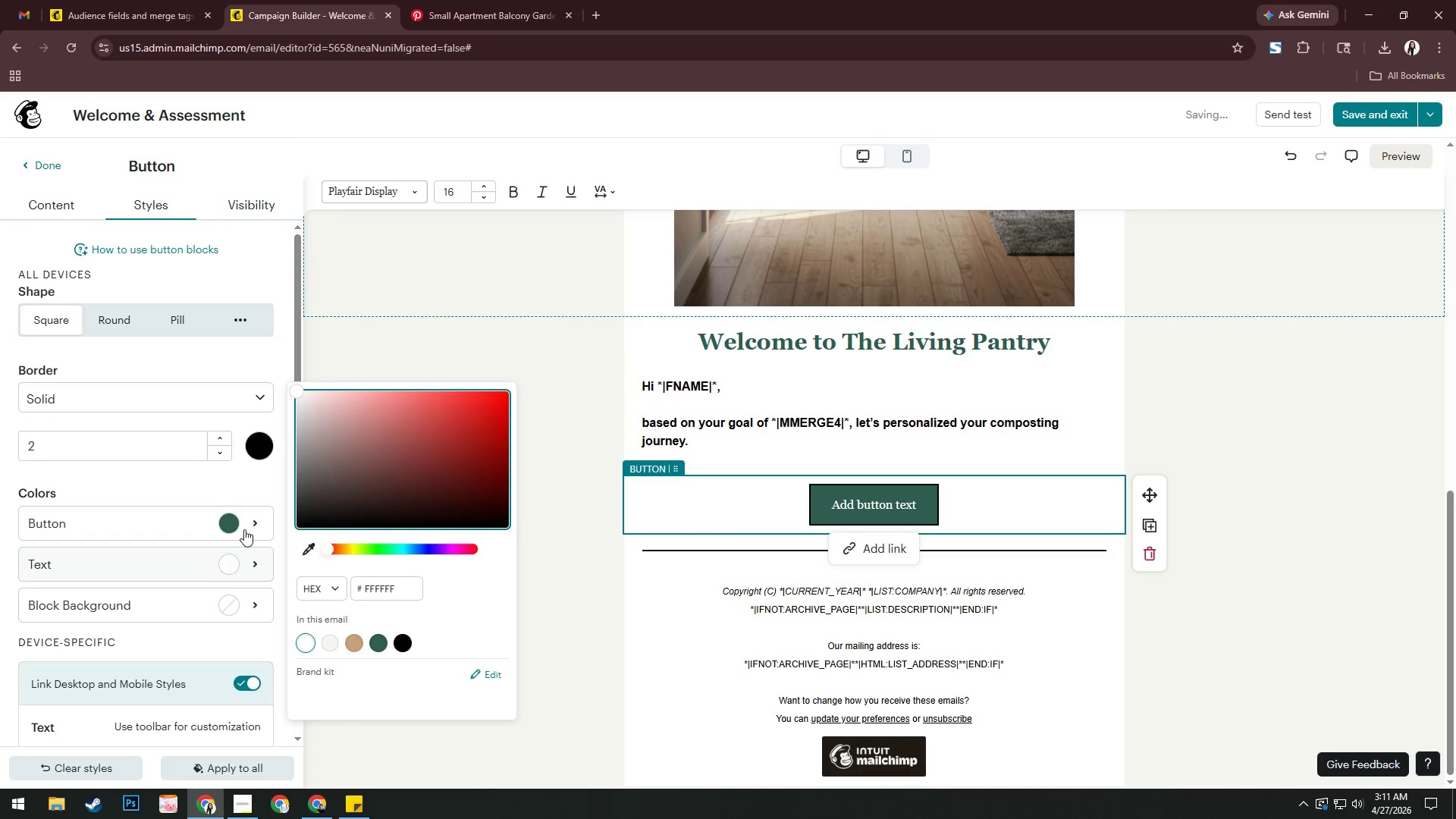 
left_click([238, 513])
 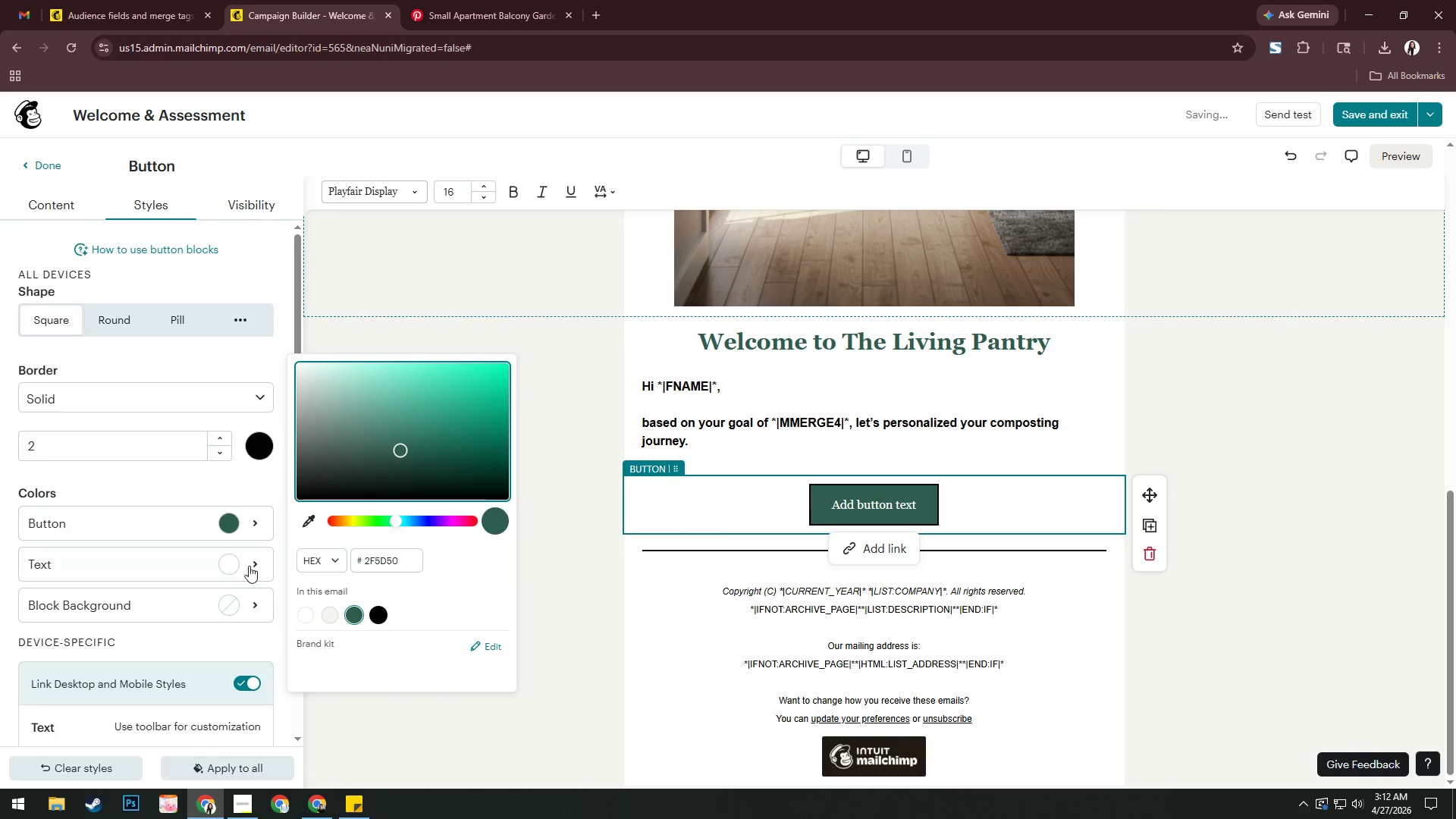 
left_click([252, 527])
 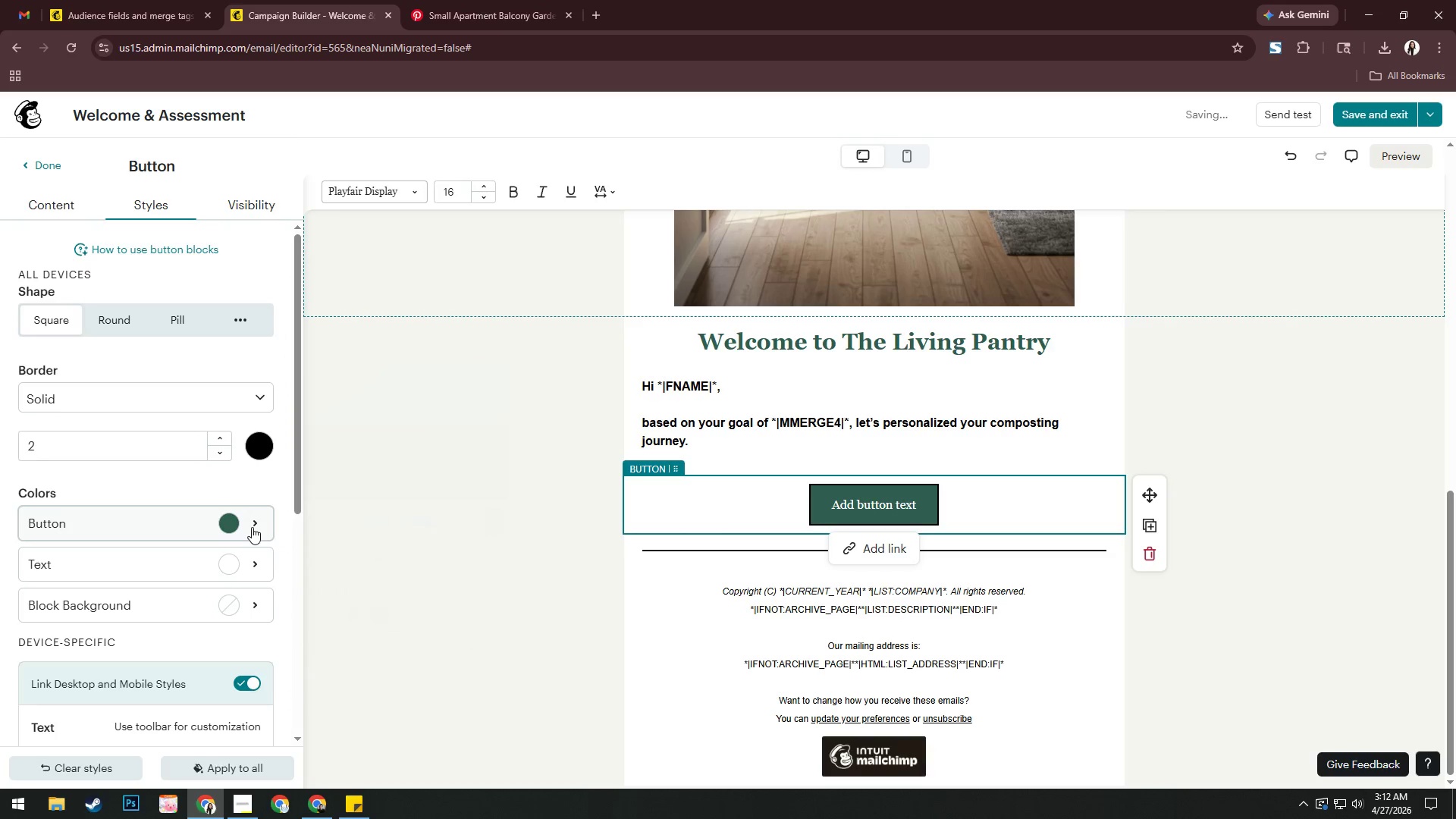 
left_click([252, 527])
 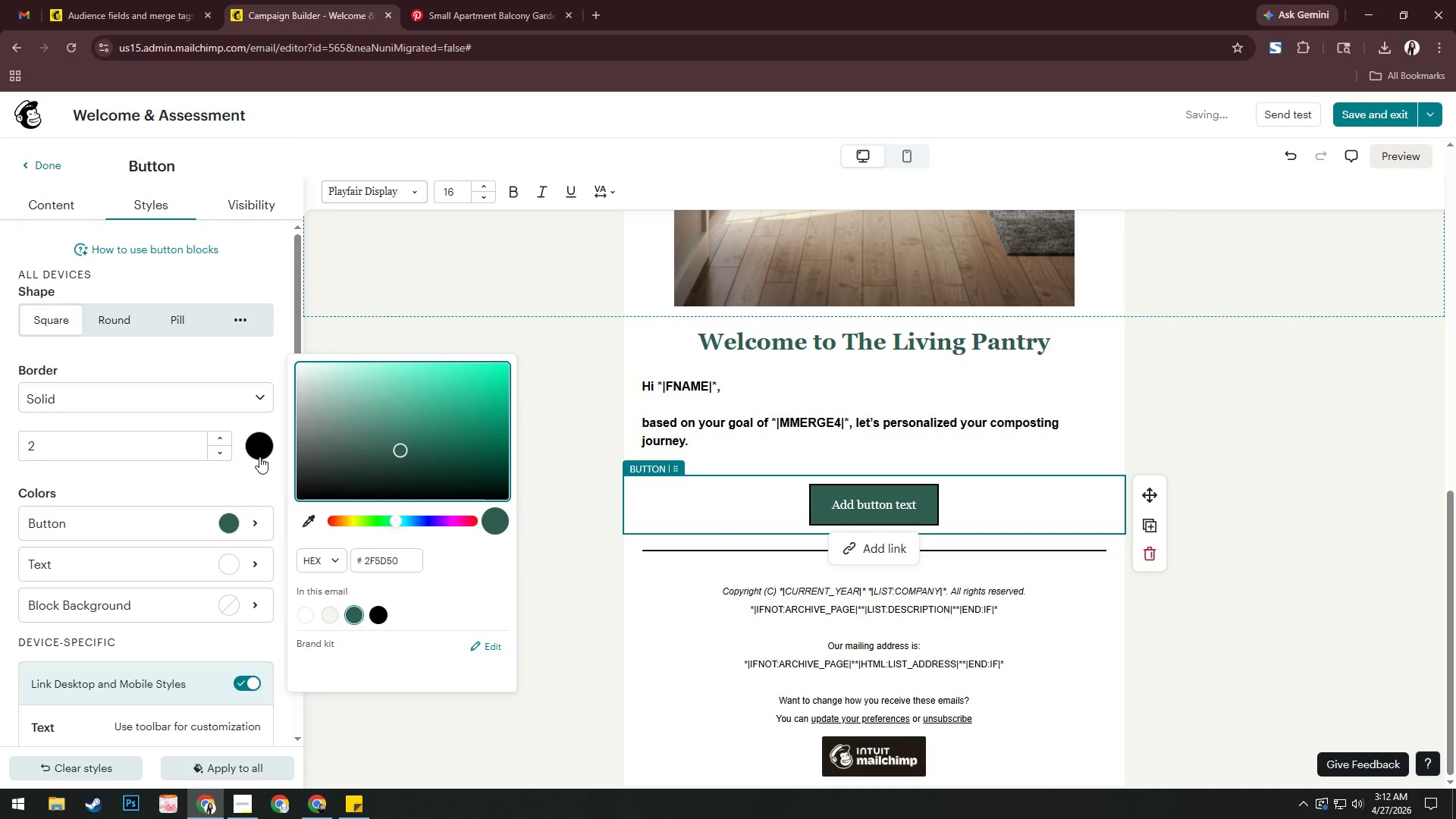 
left_click([260, 447])
 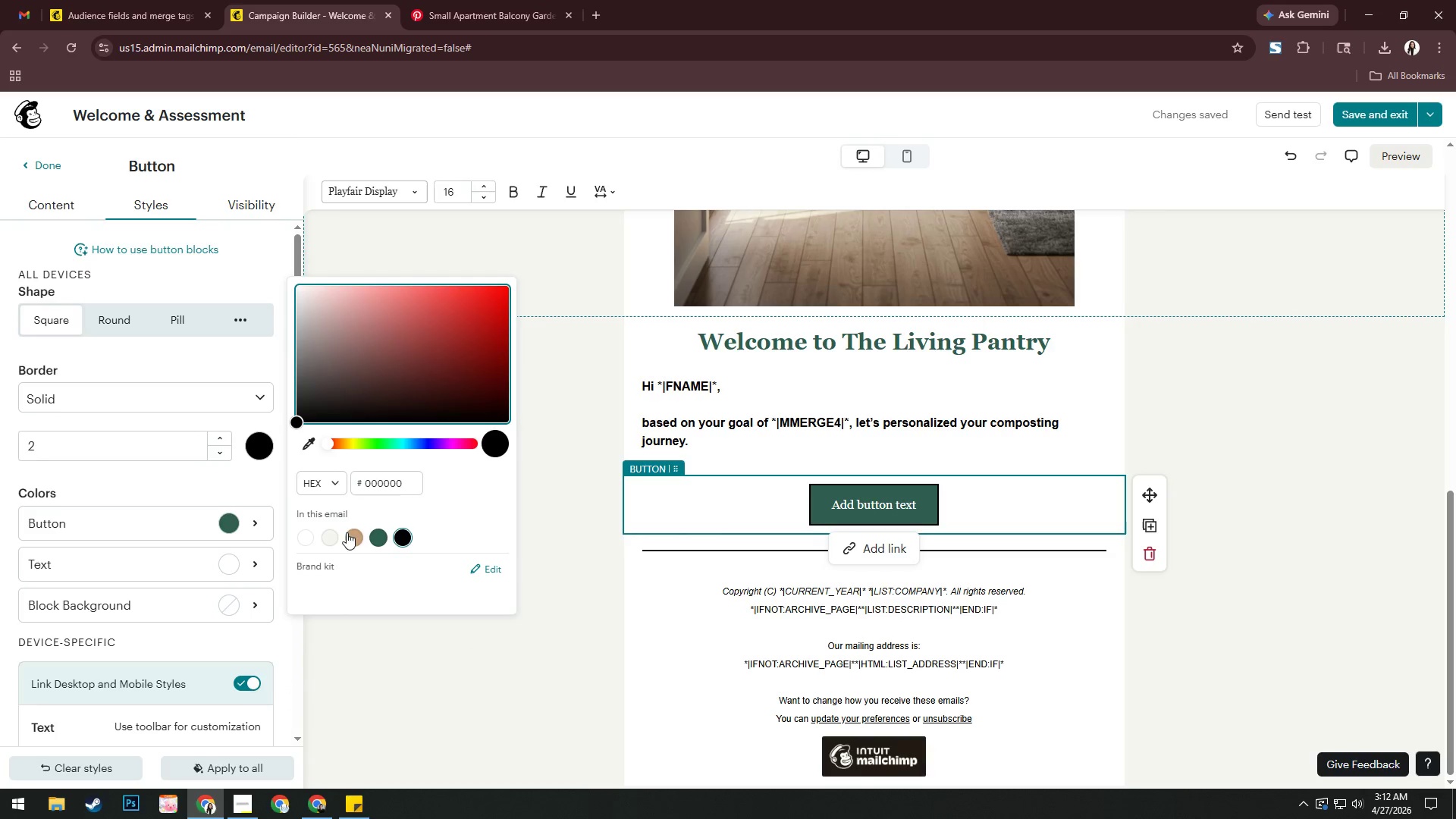 
left_click([352, 538])
 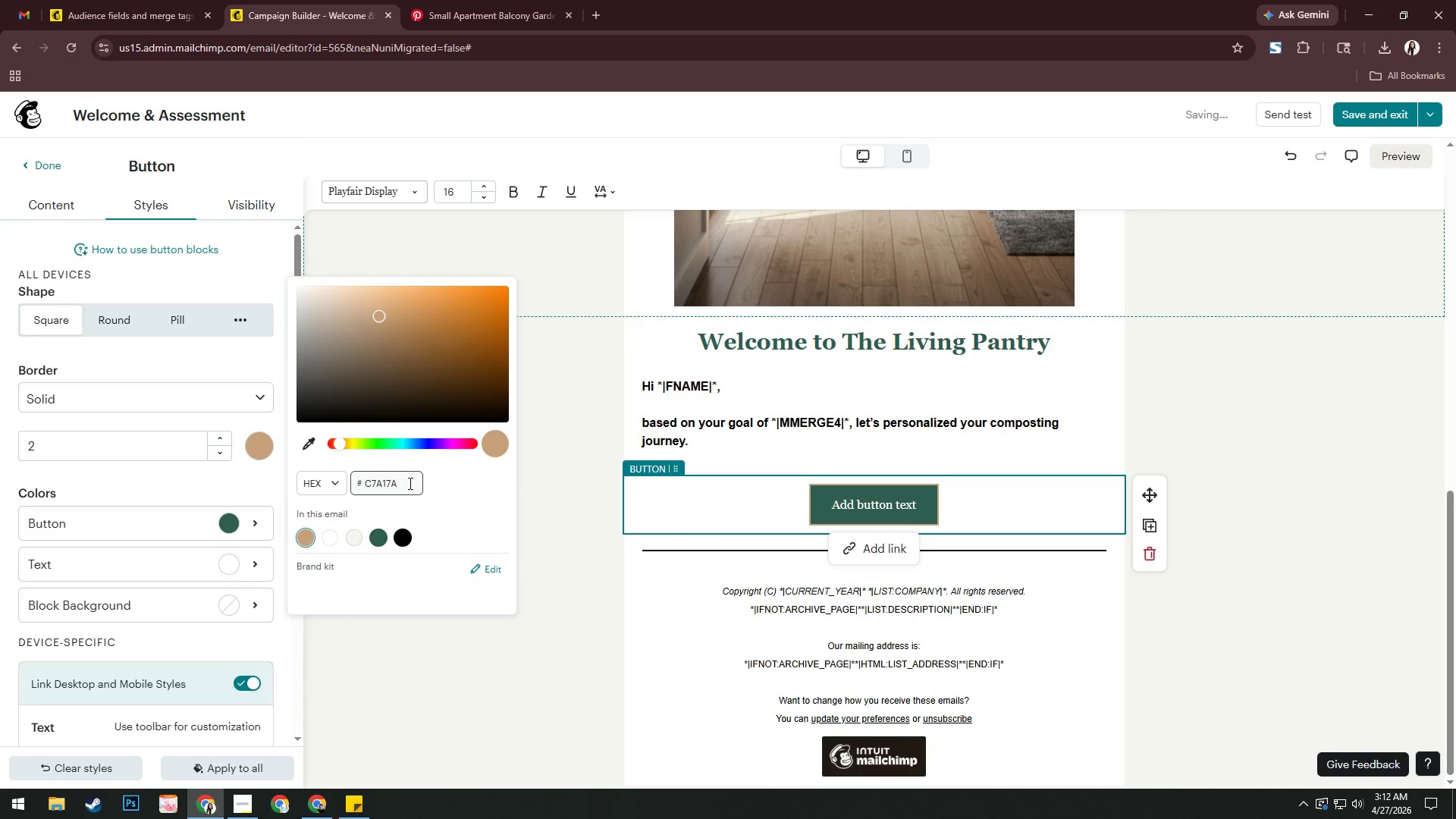 
left_click_drag(start_coordinate=[409, 483], to_coordinate=[337, 488])
 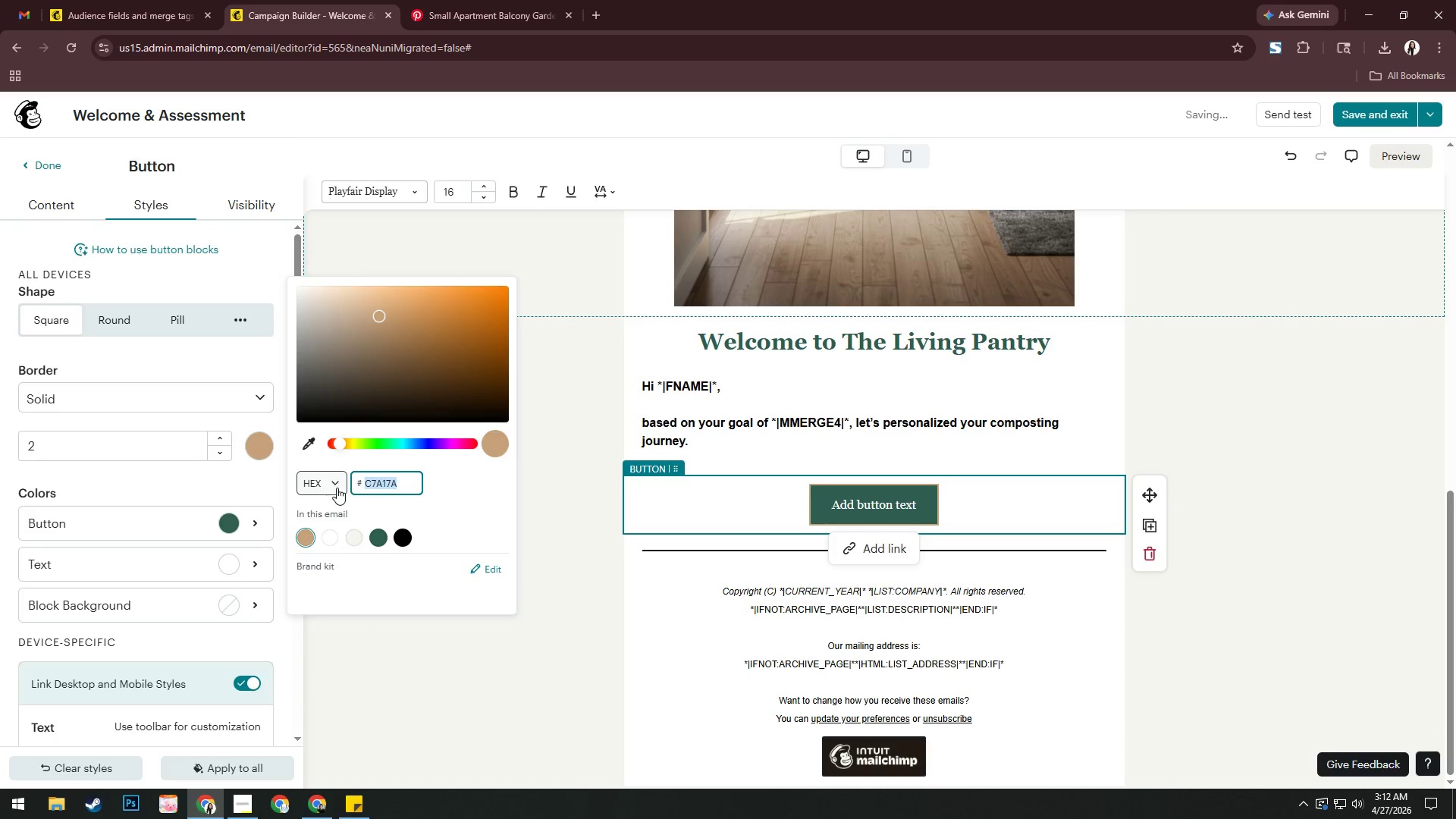 
key(Control+C)
 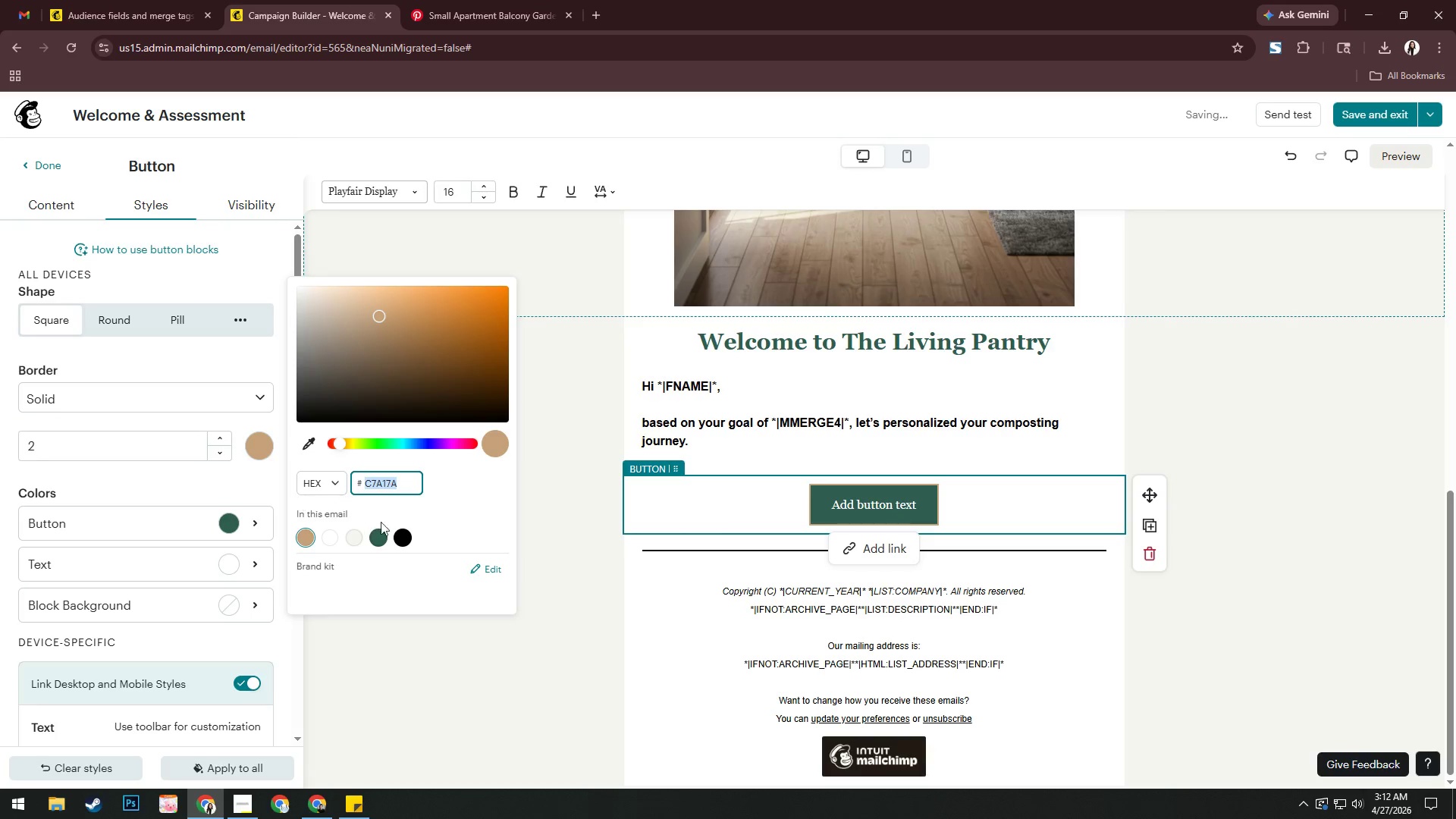 
left_click([403, 538])
 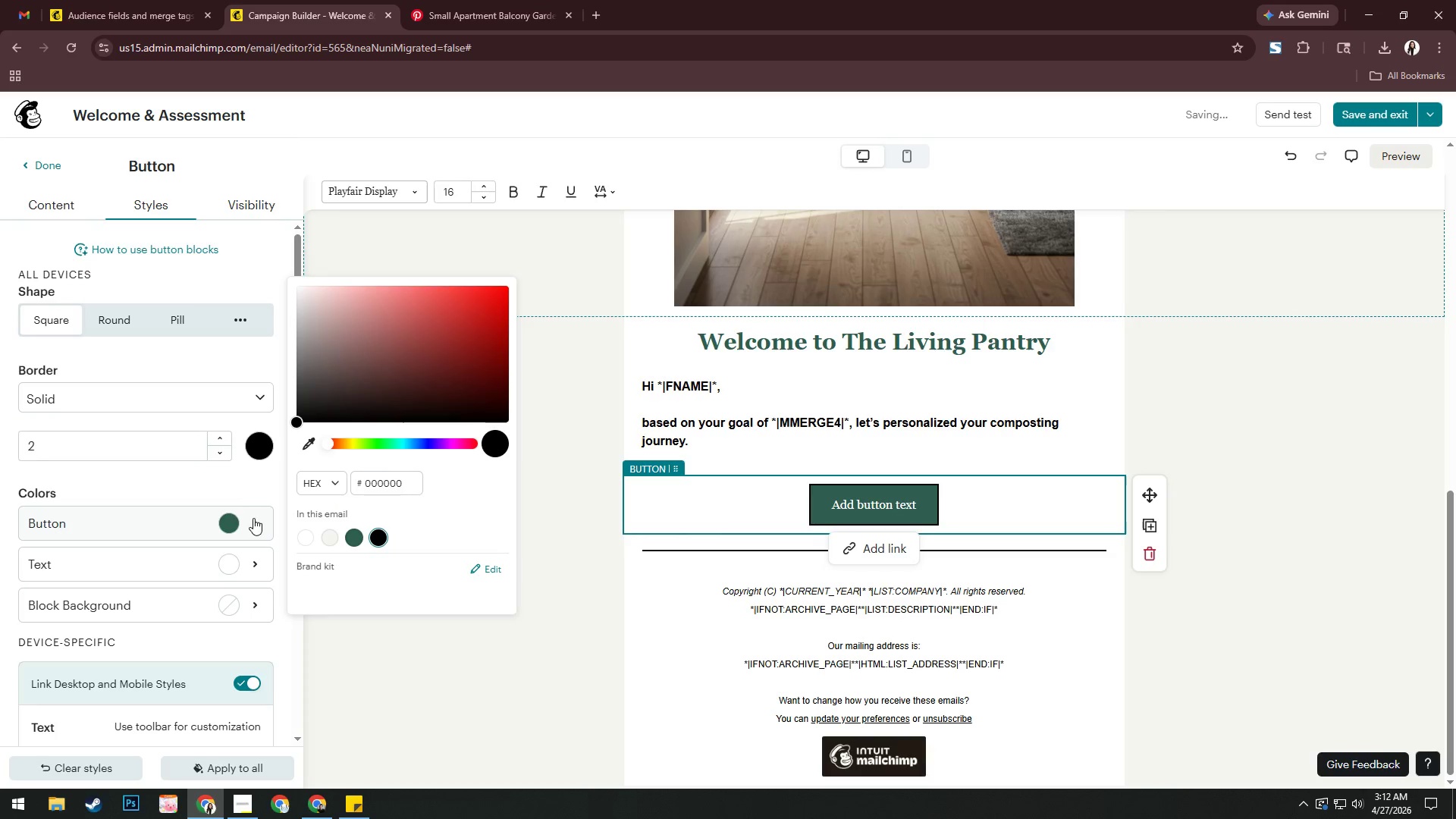 
left_click([253, 522])
 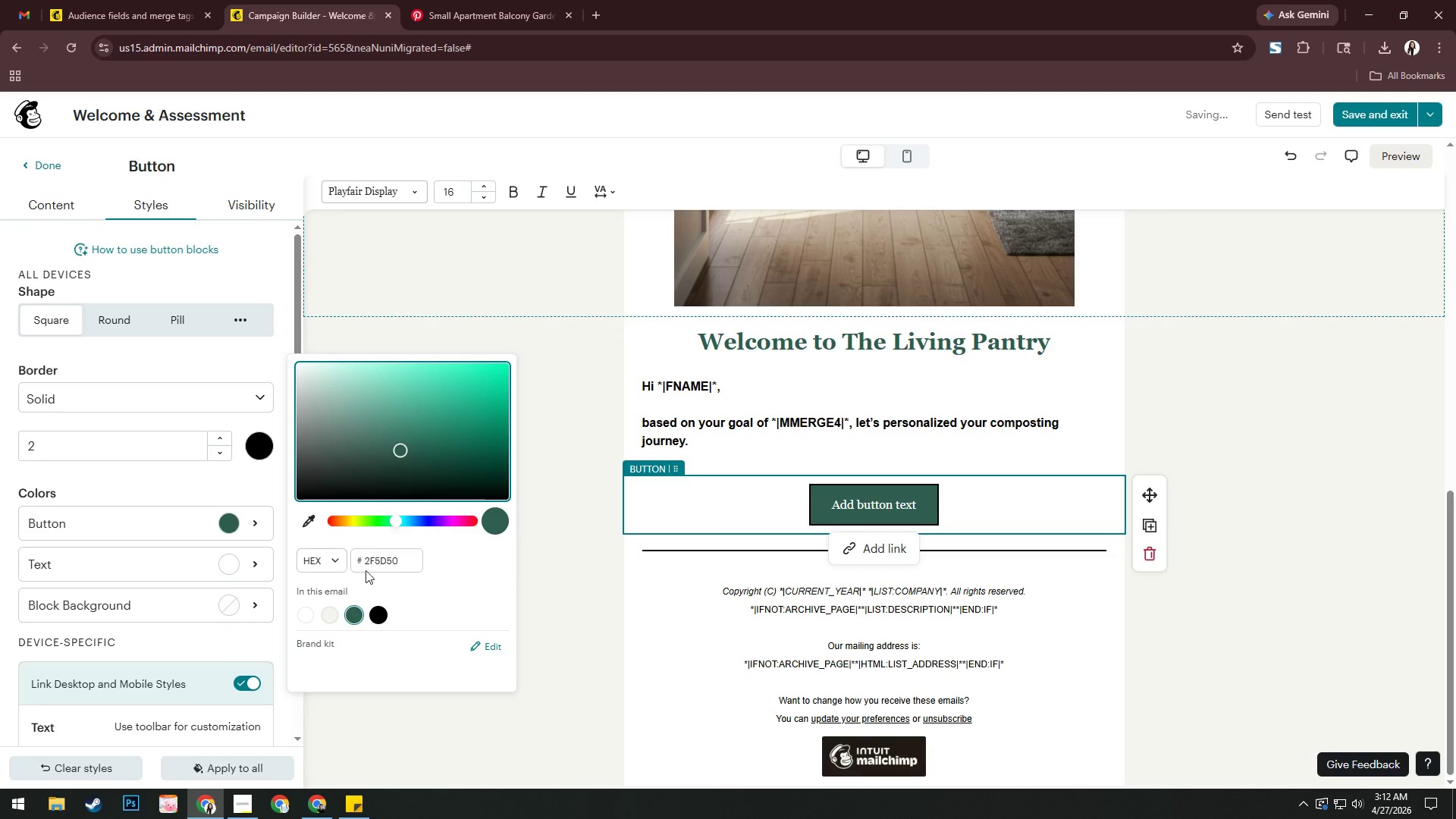 
left_click([401, 565])
 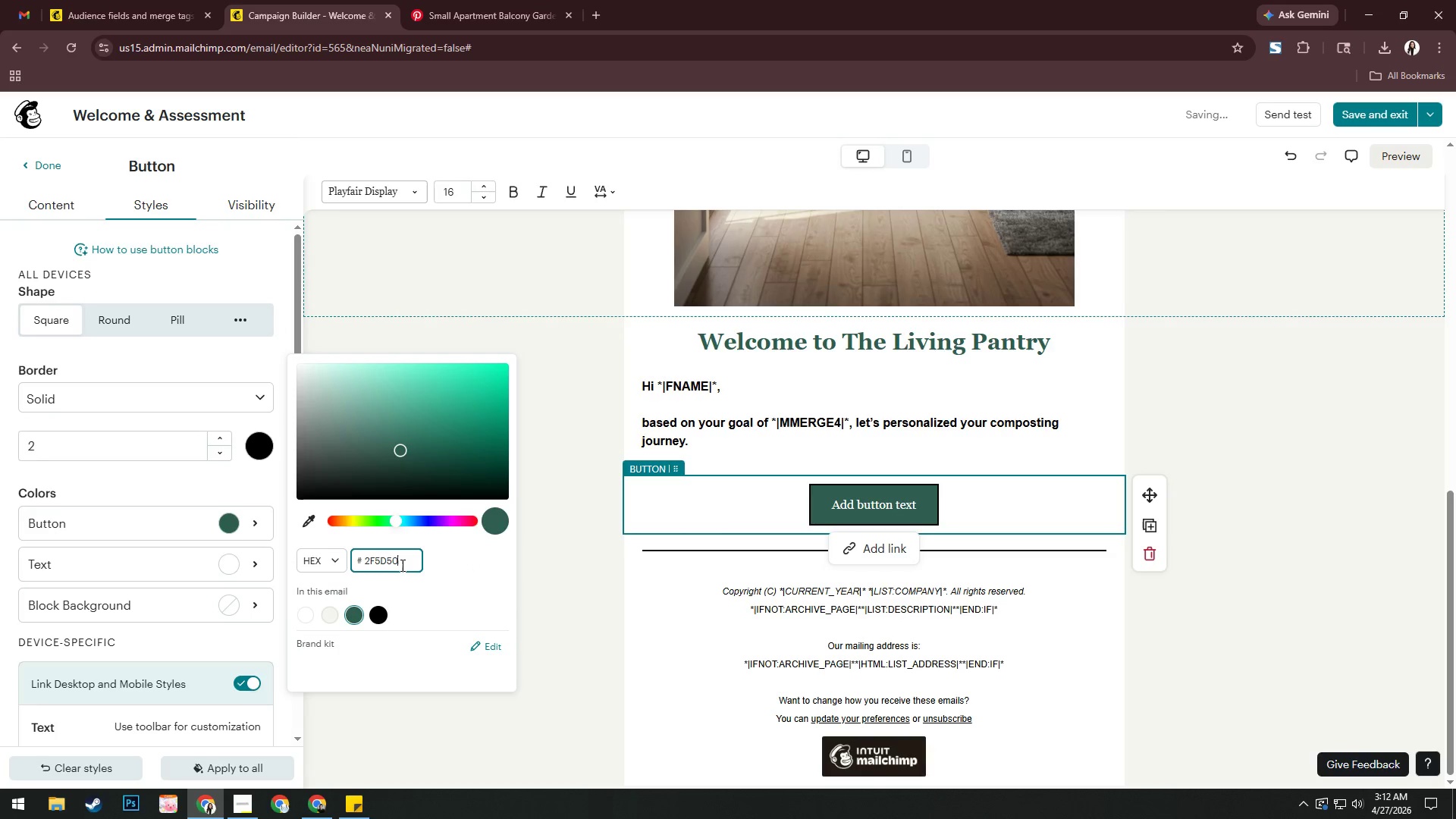 
key(Control+A)
 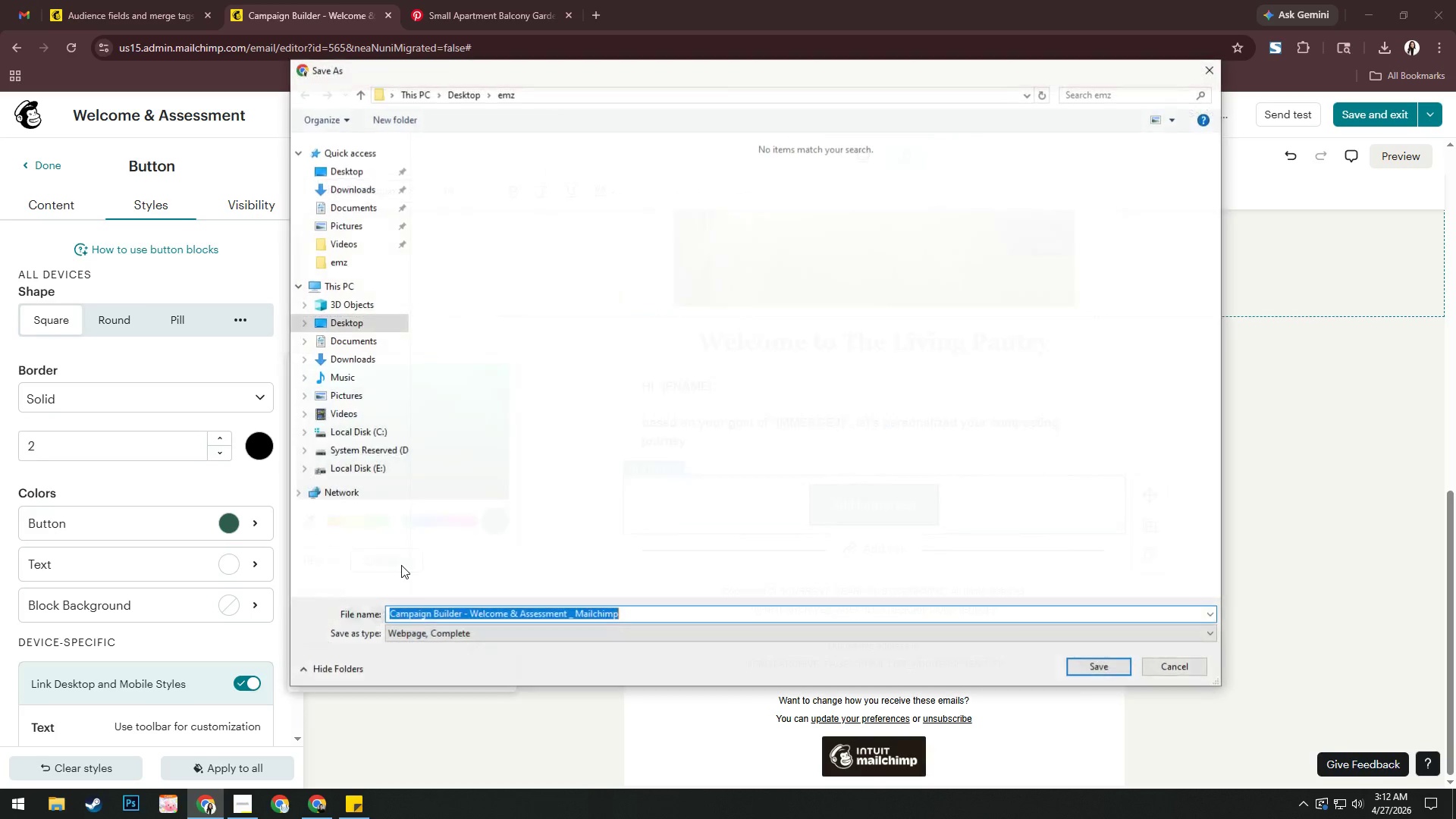 
key(Control+S)
 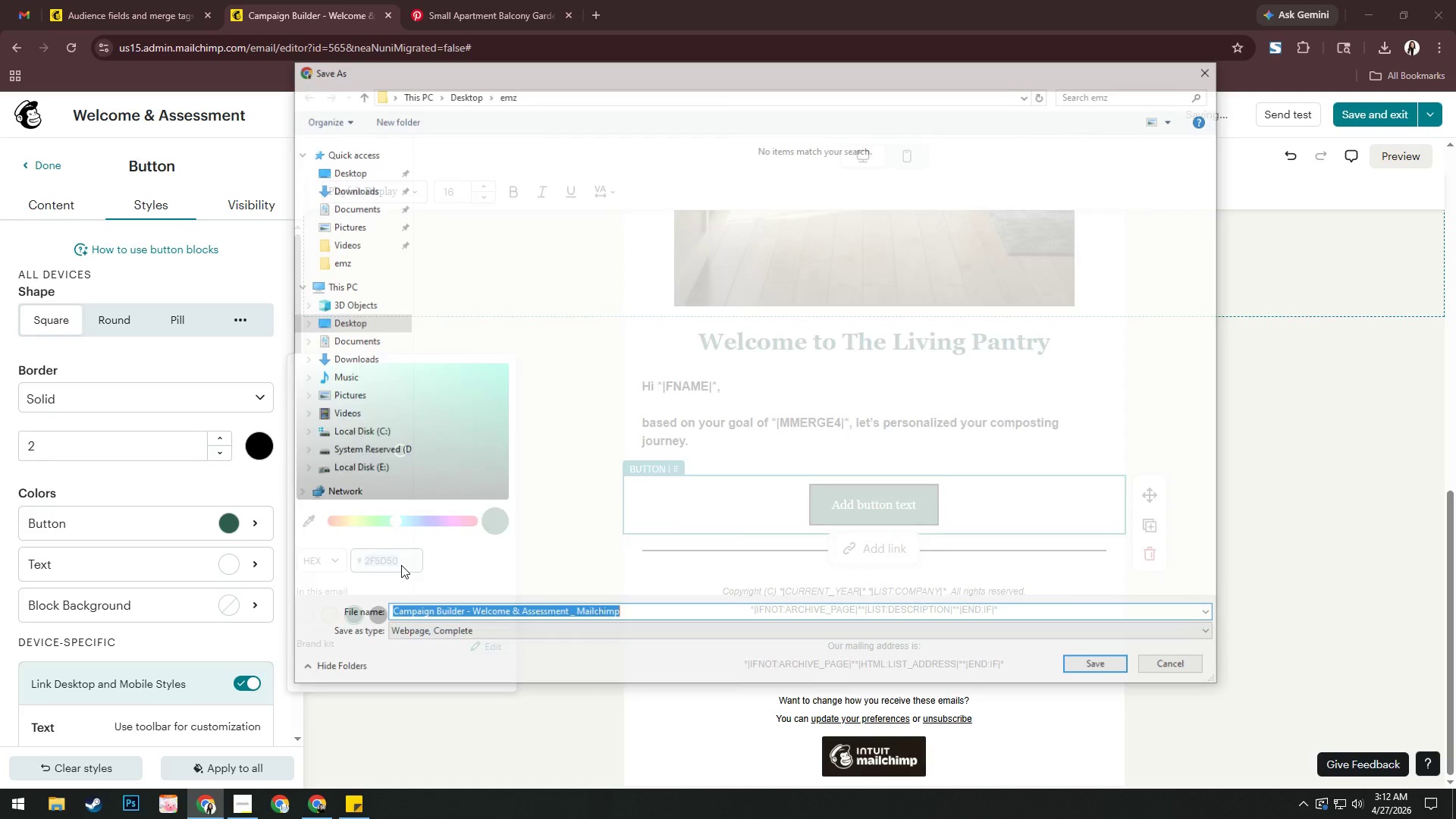 
key(Control+V)
 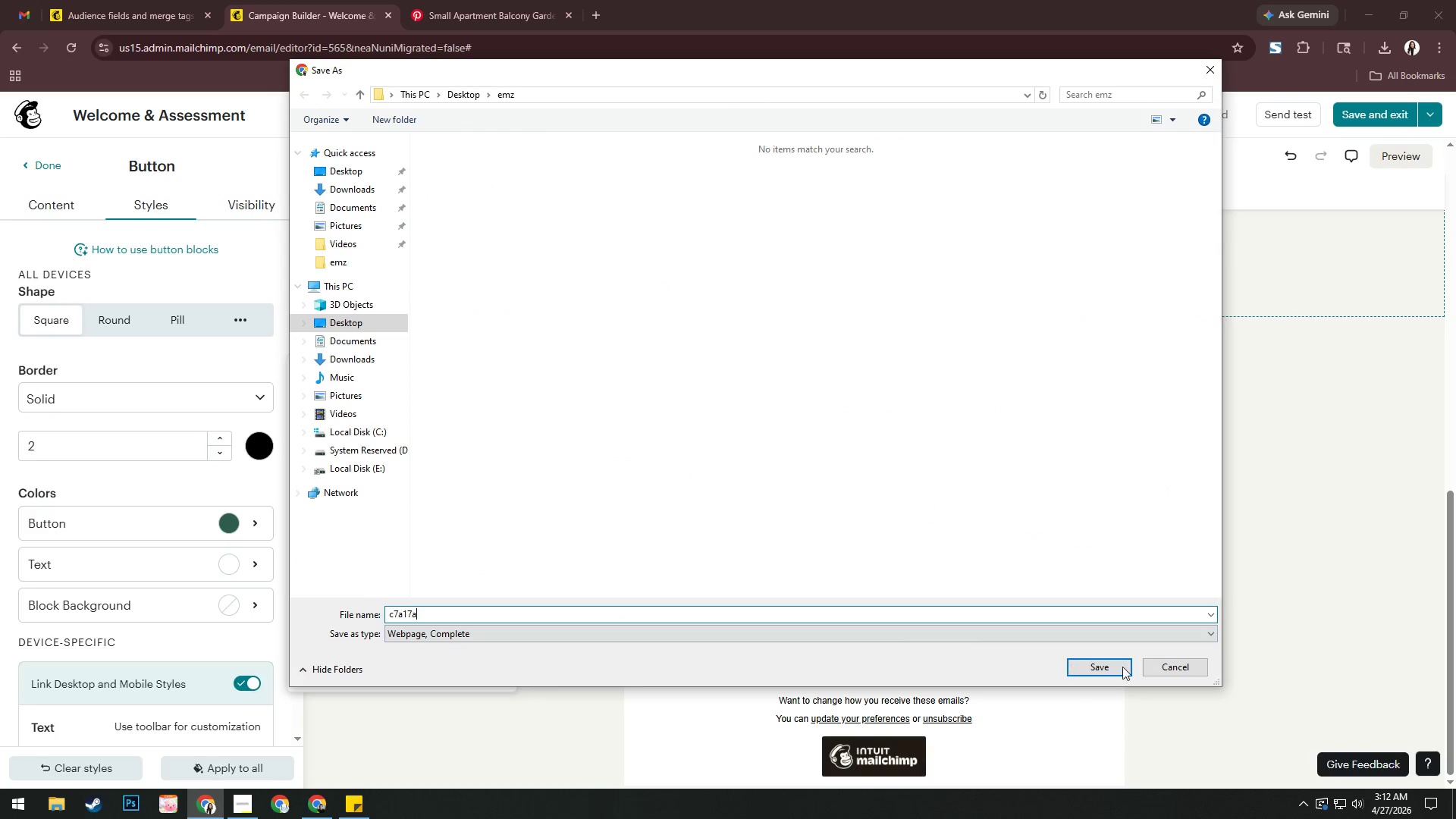 
left_click([1164, 662])
 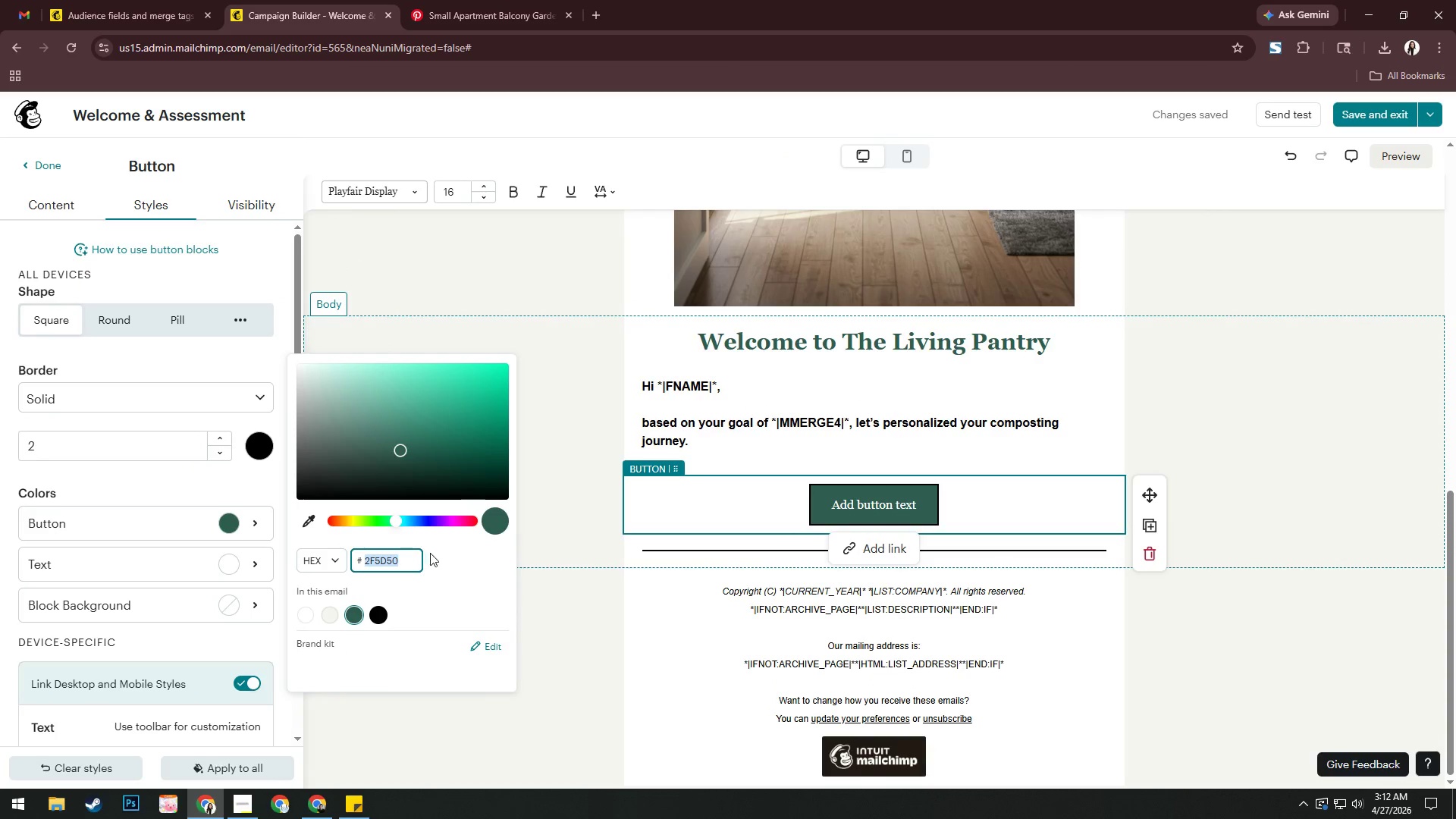 
key(Control+V)
 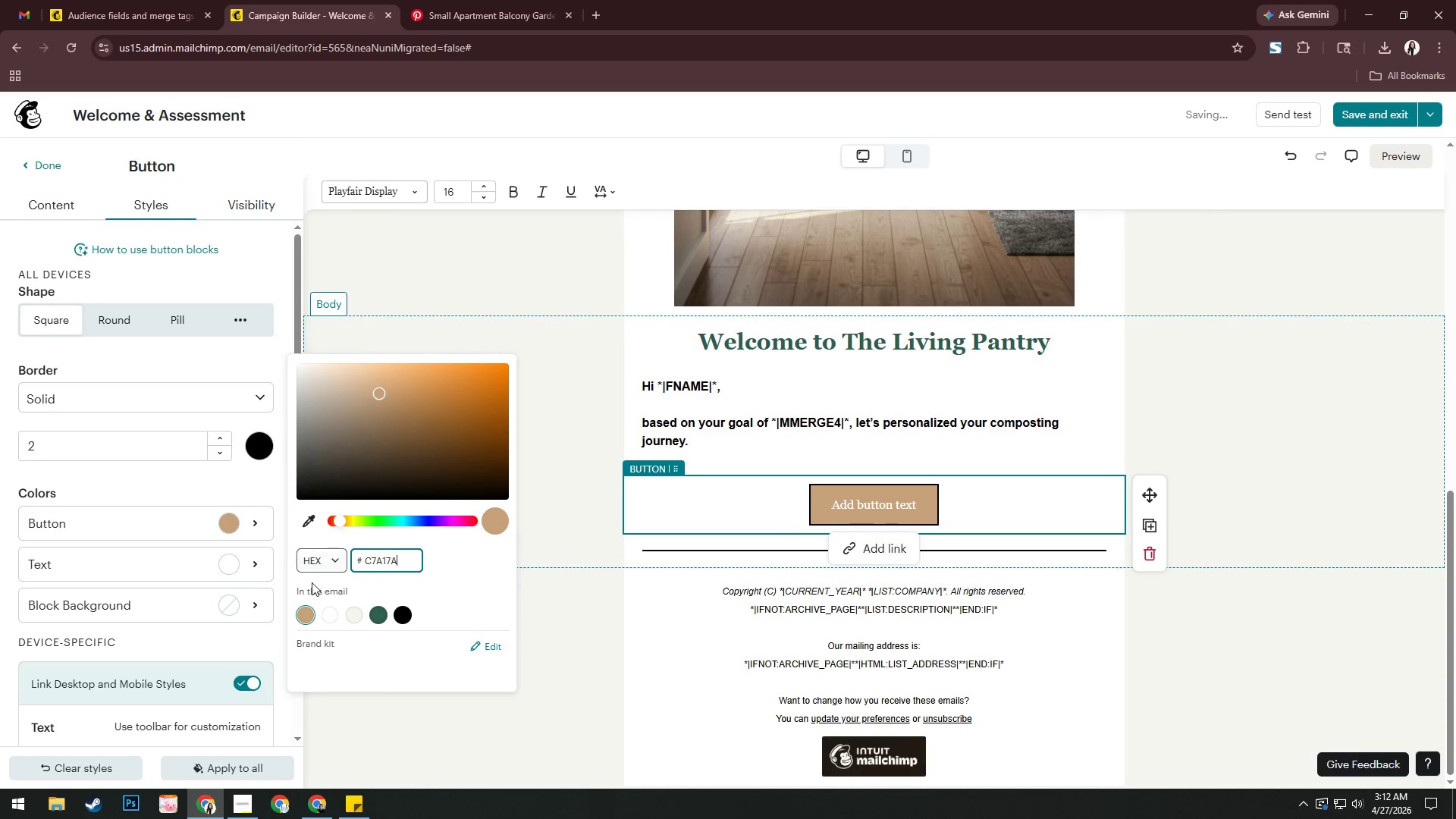 
left_click([541, 579])
 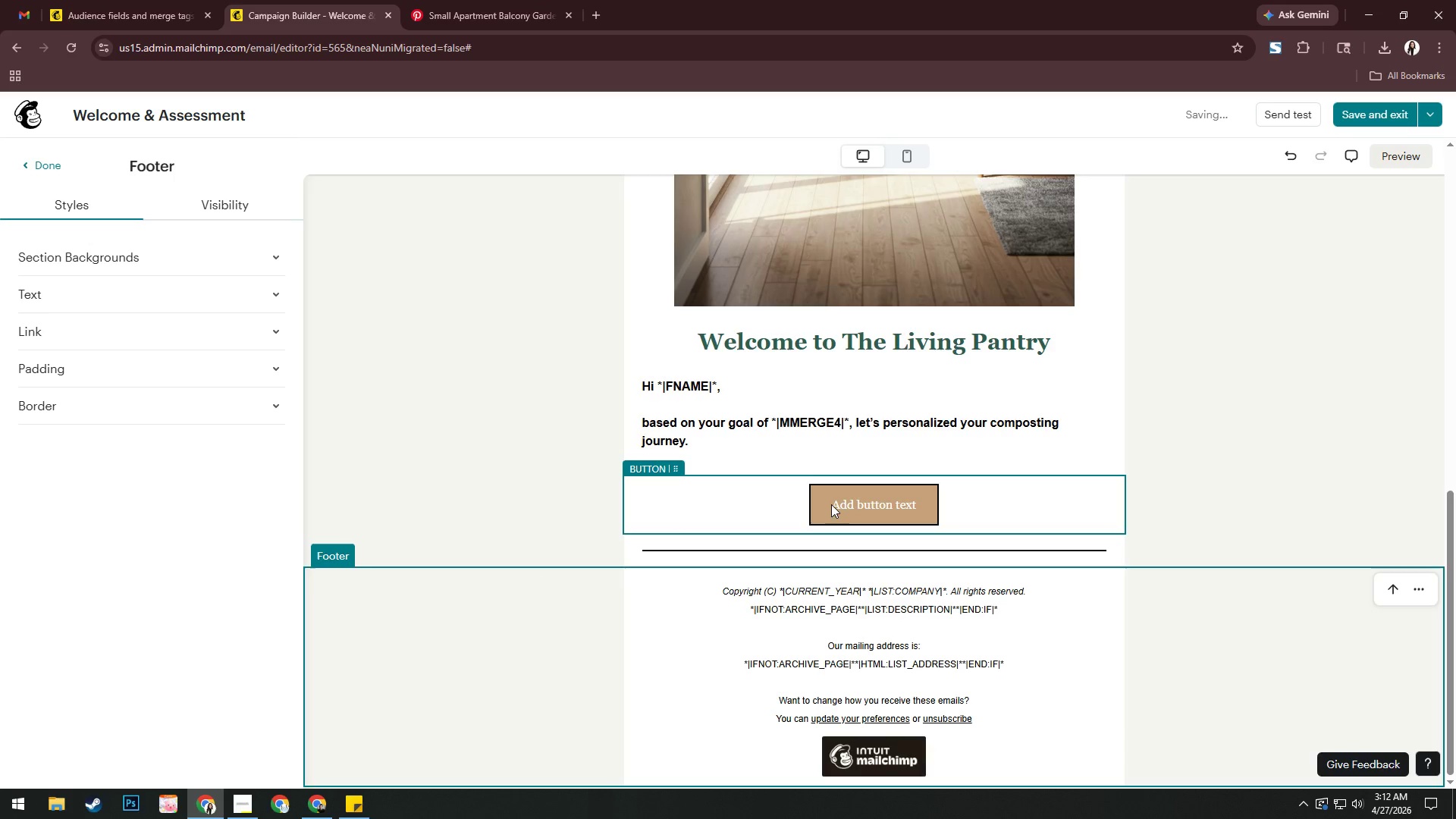 
left_click([869, 507])
 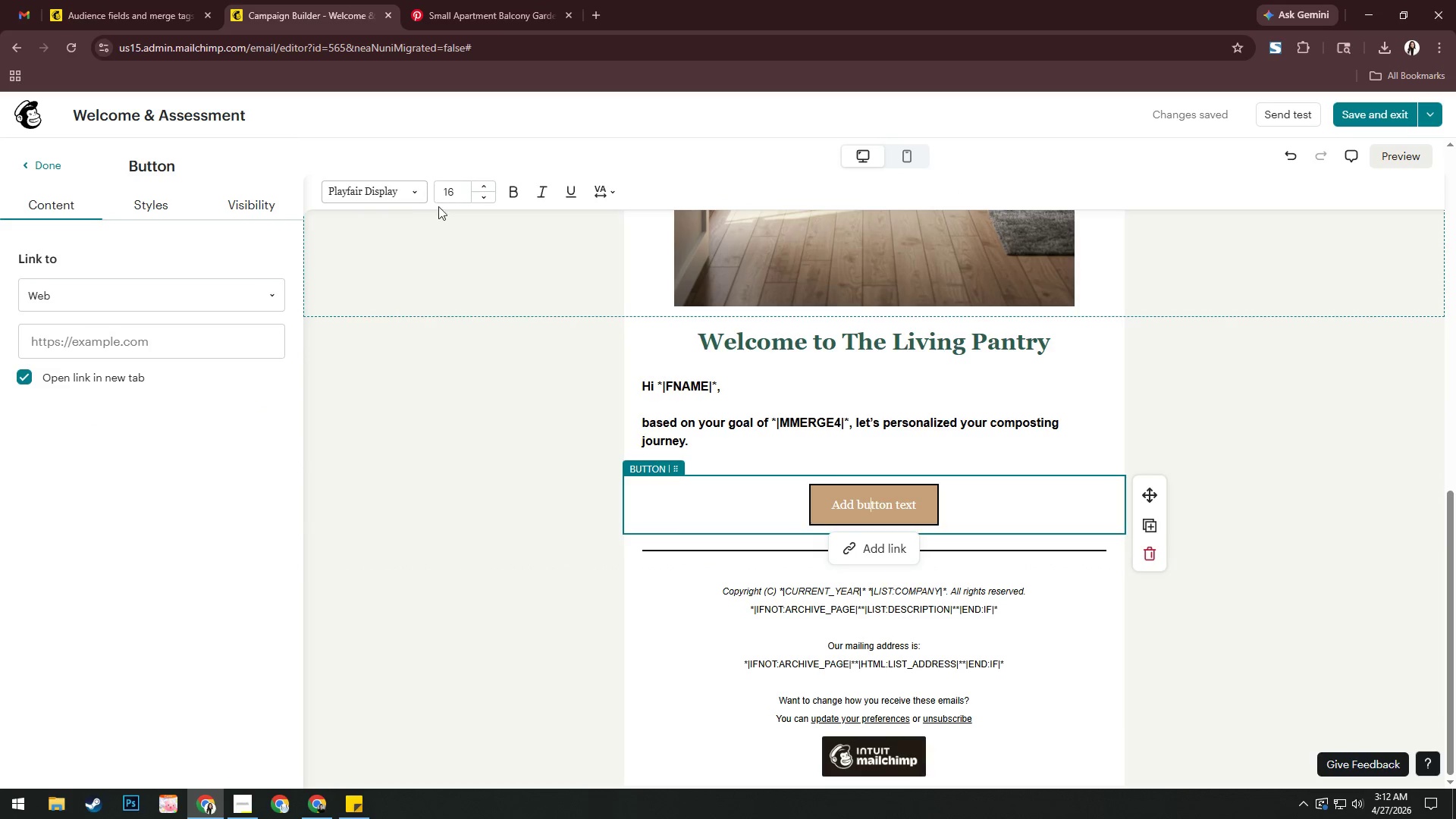 
left_click([513, 196])
 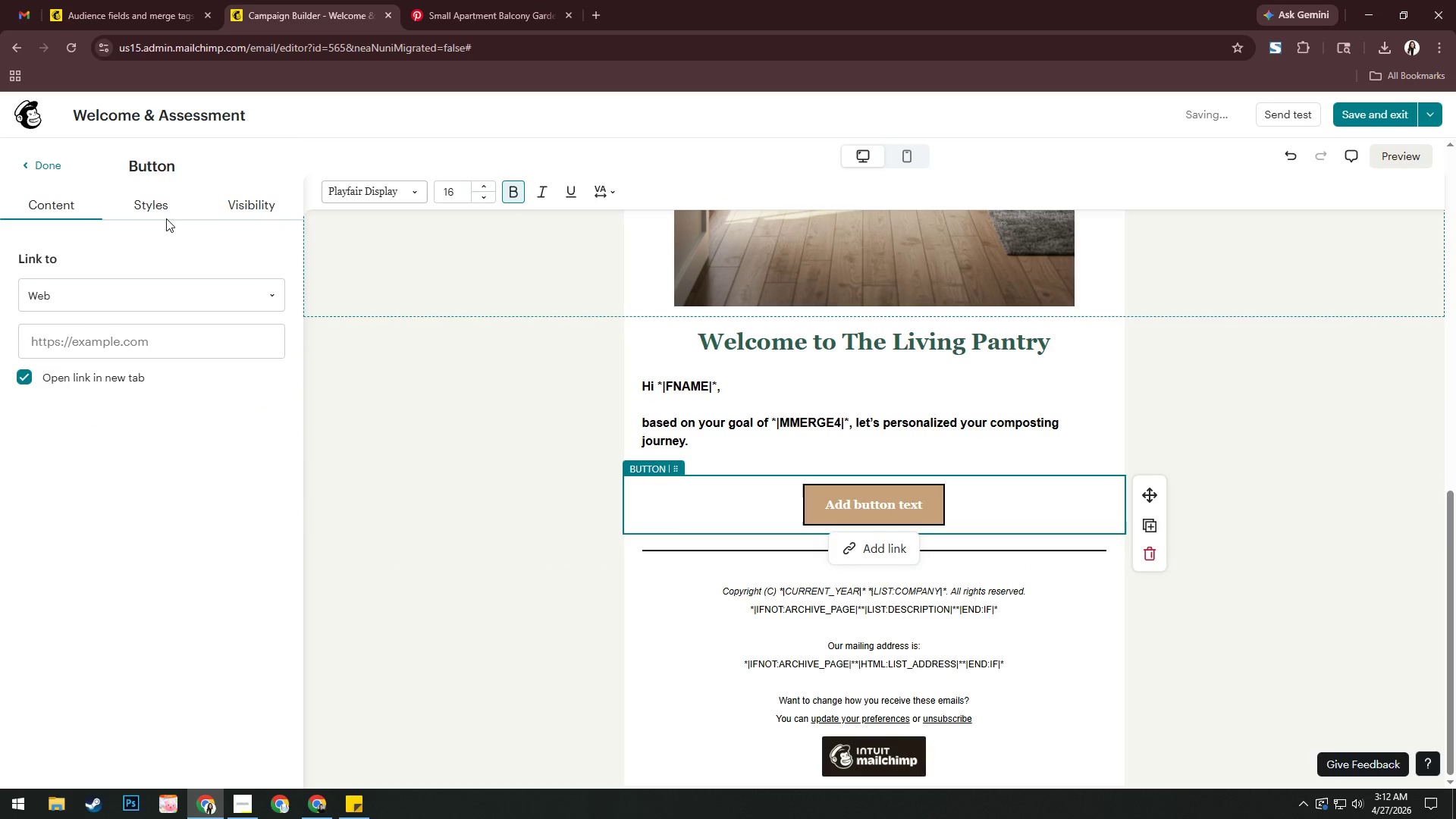 
left_click([158, 215])
 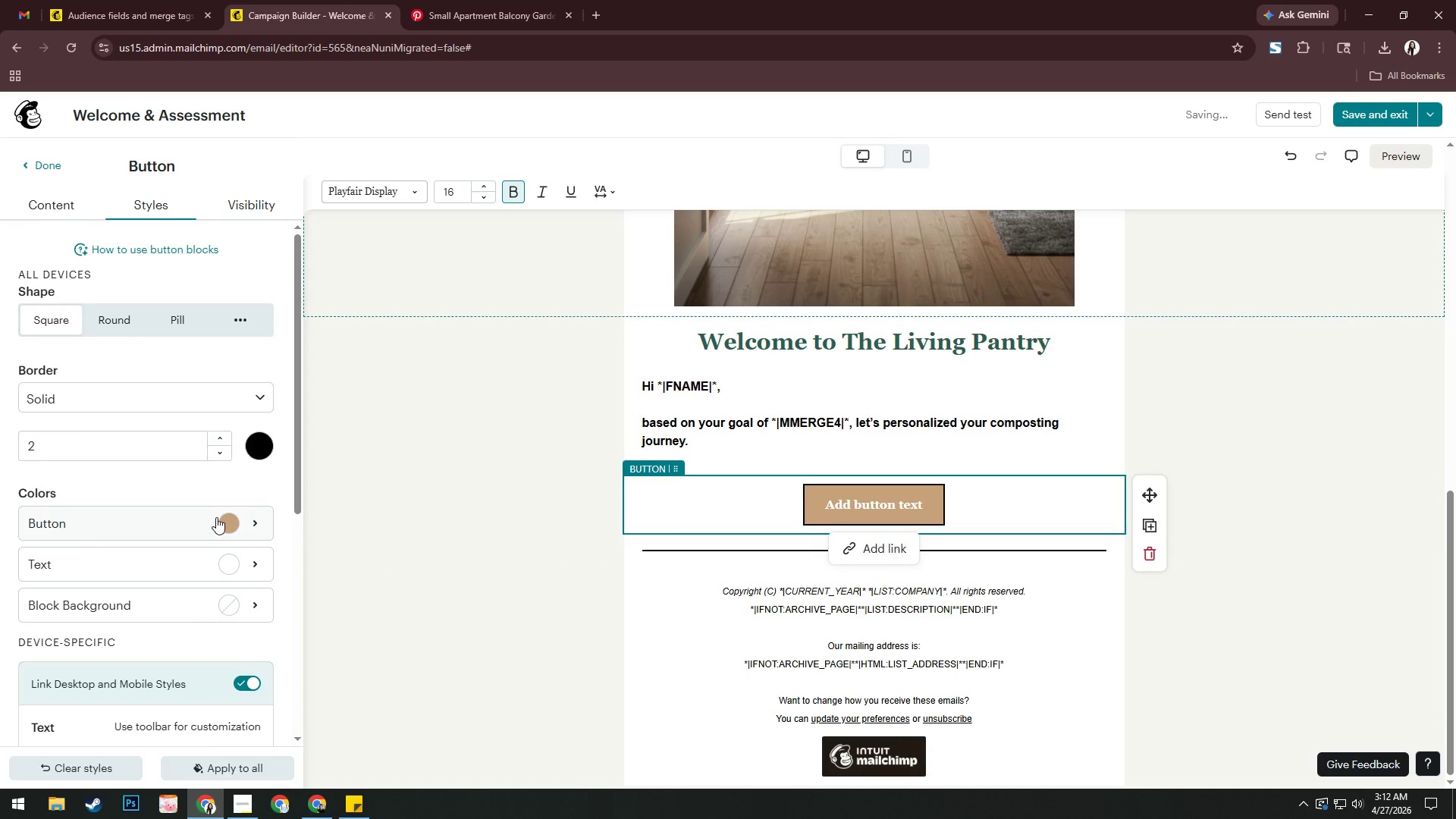 
left_click([171, 321])
 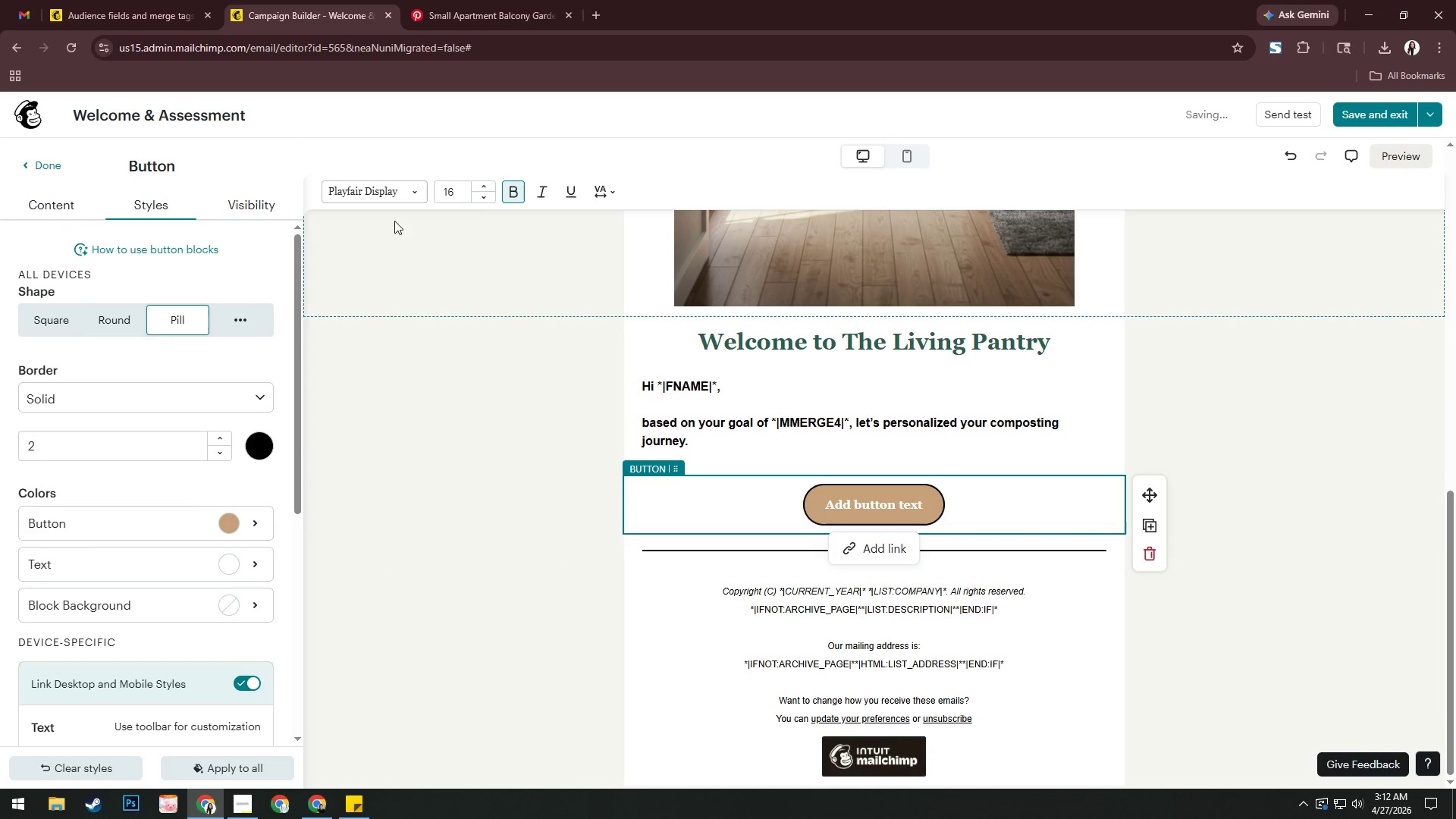 
left_click([483, 182])
 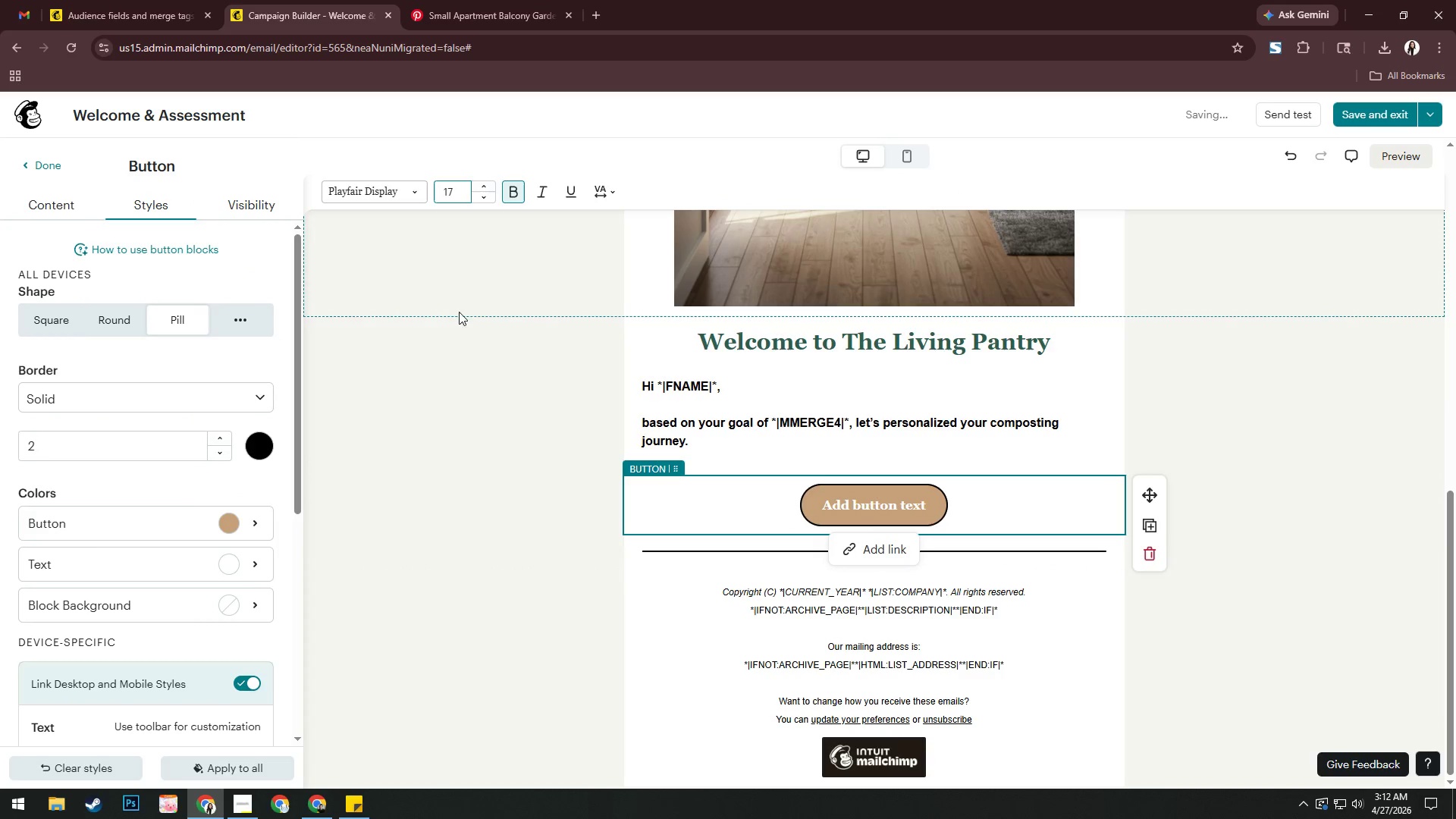 
left_click([459, 379])
 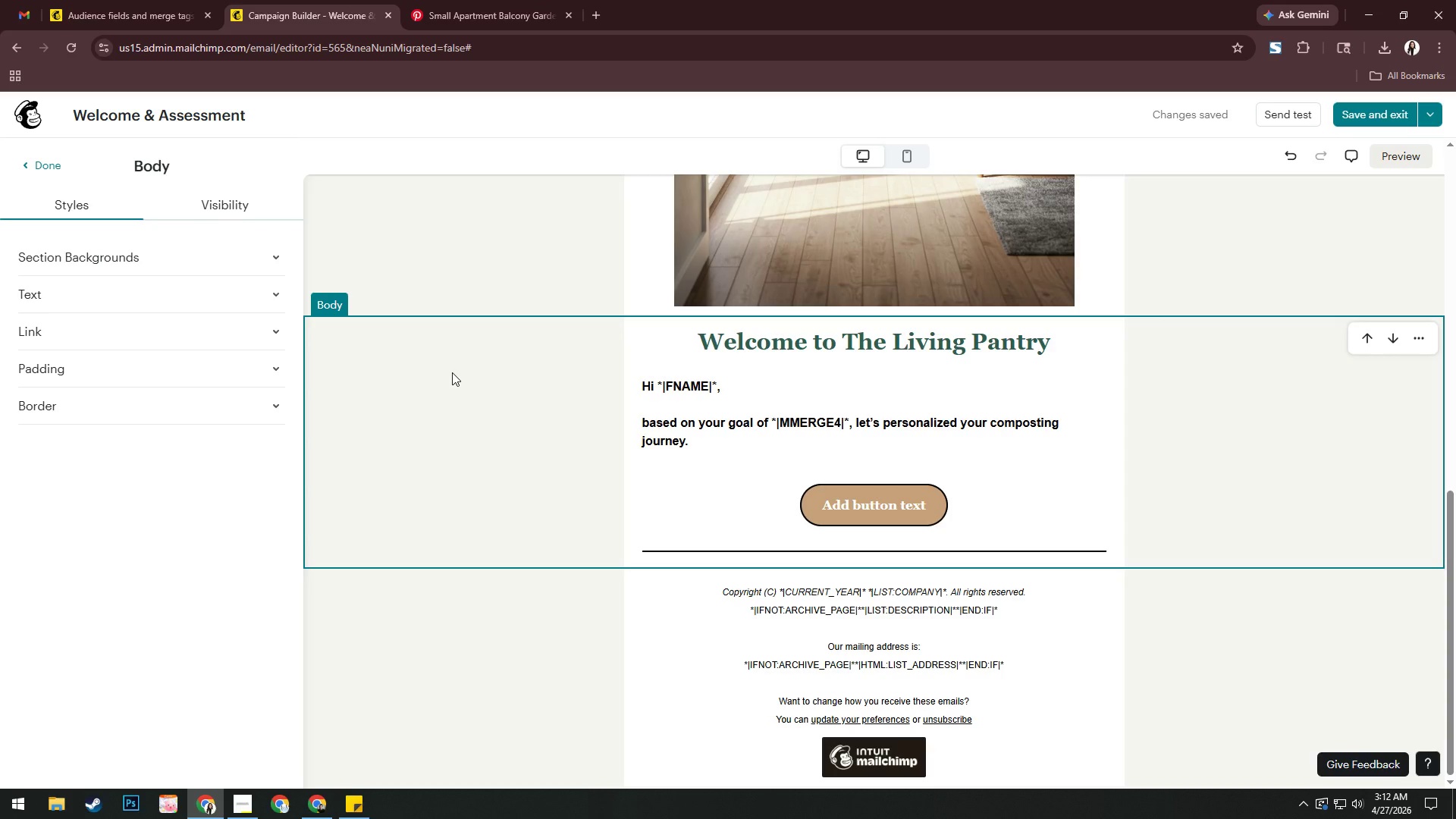 
wait(15.66)
 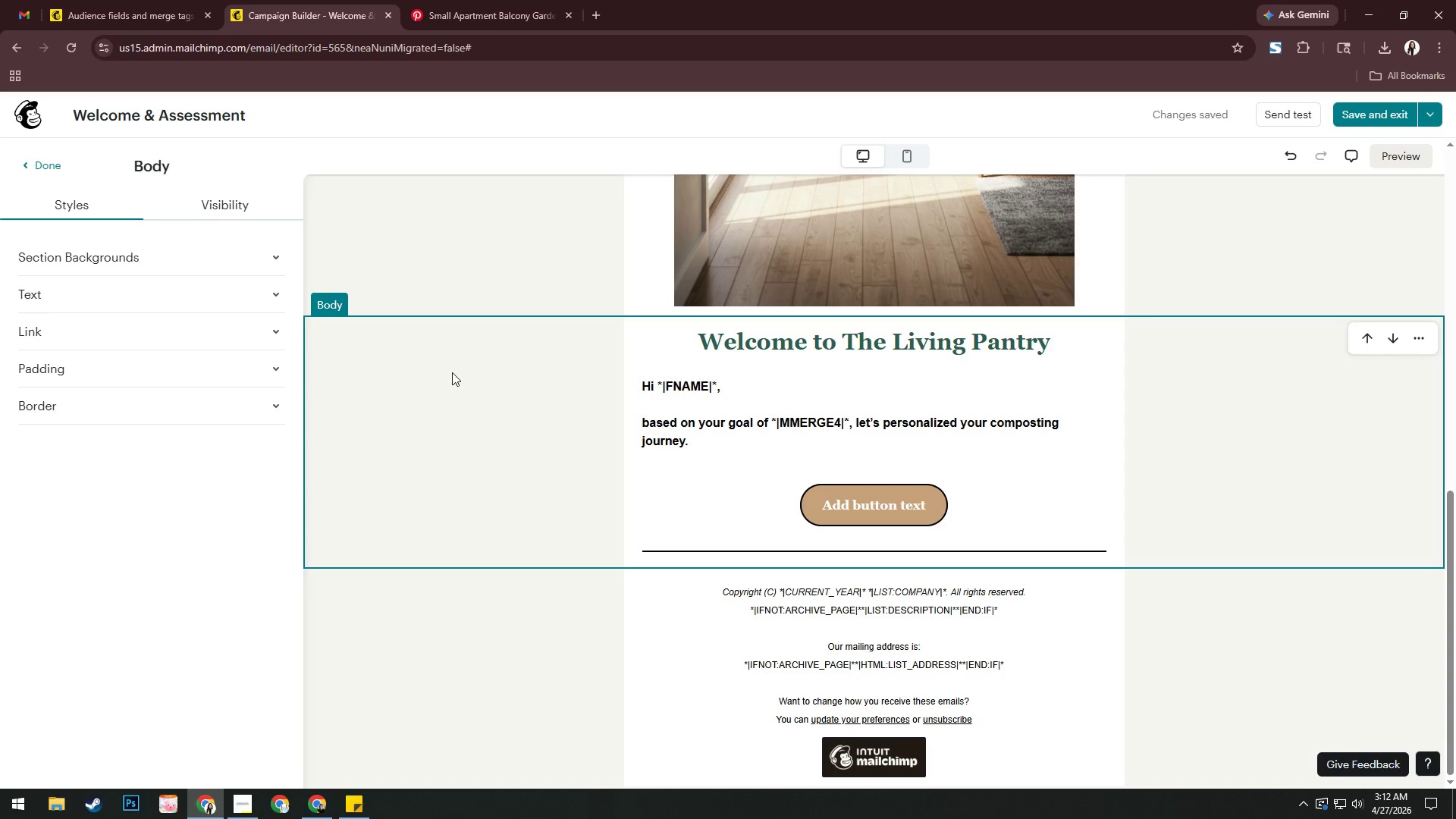 
left_click([927, 504])
 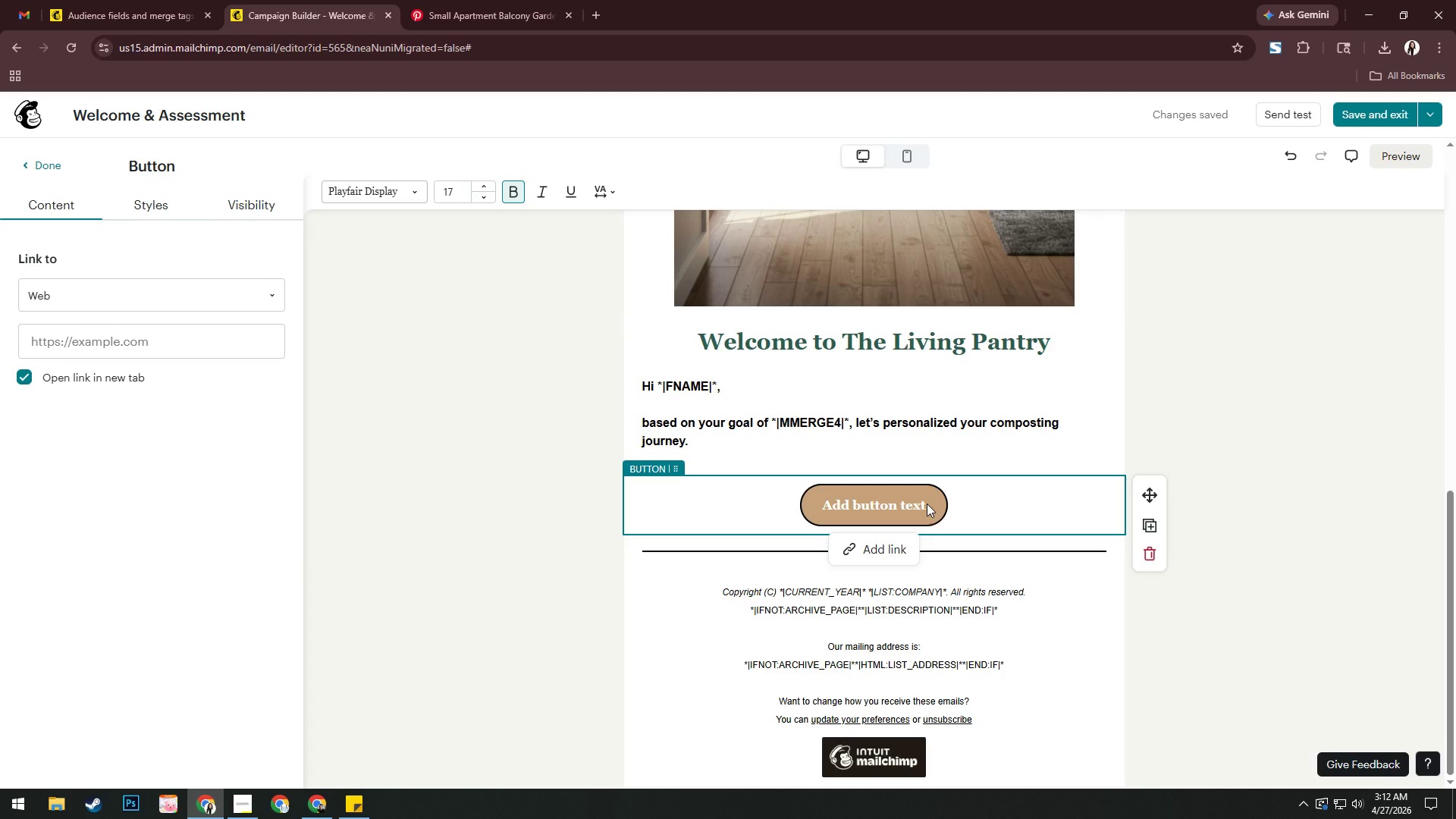 
wait(9.59)
 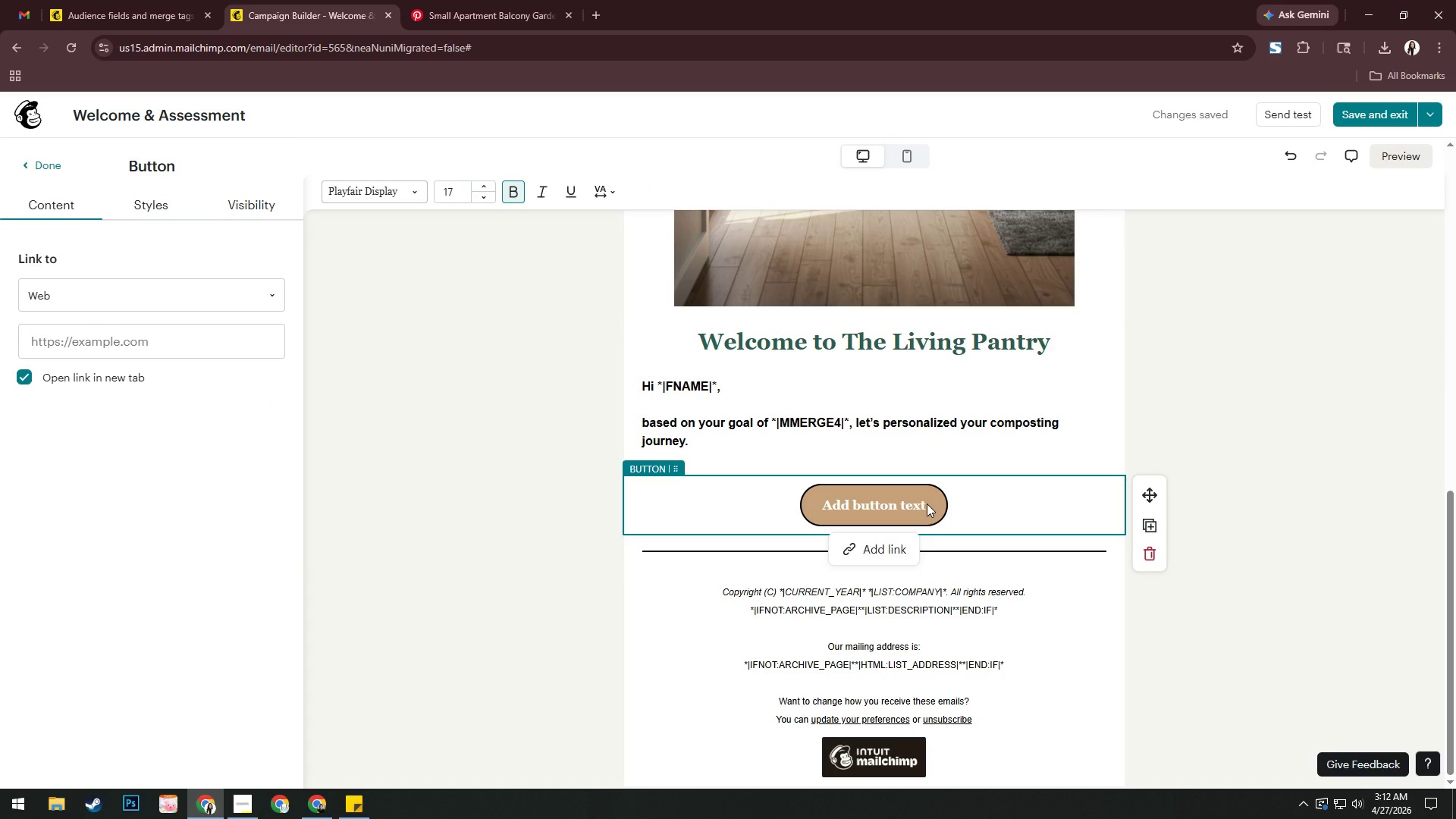 
left_click([927, 504])
 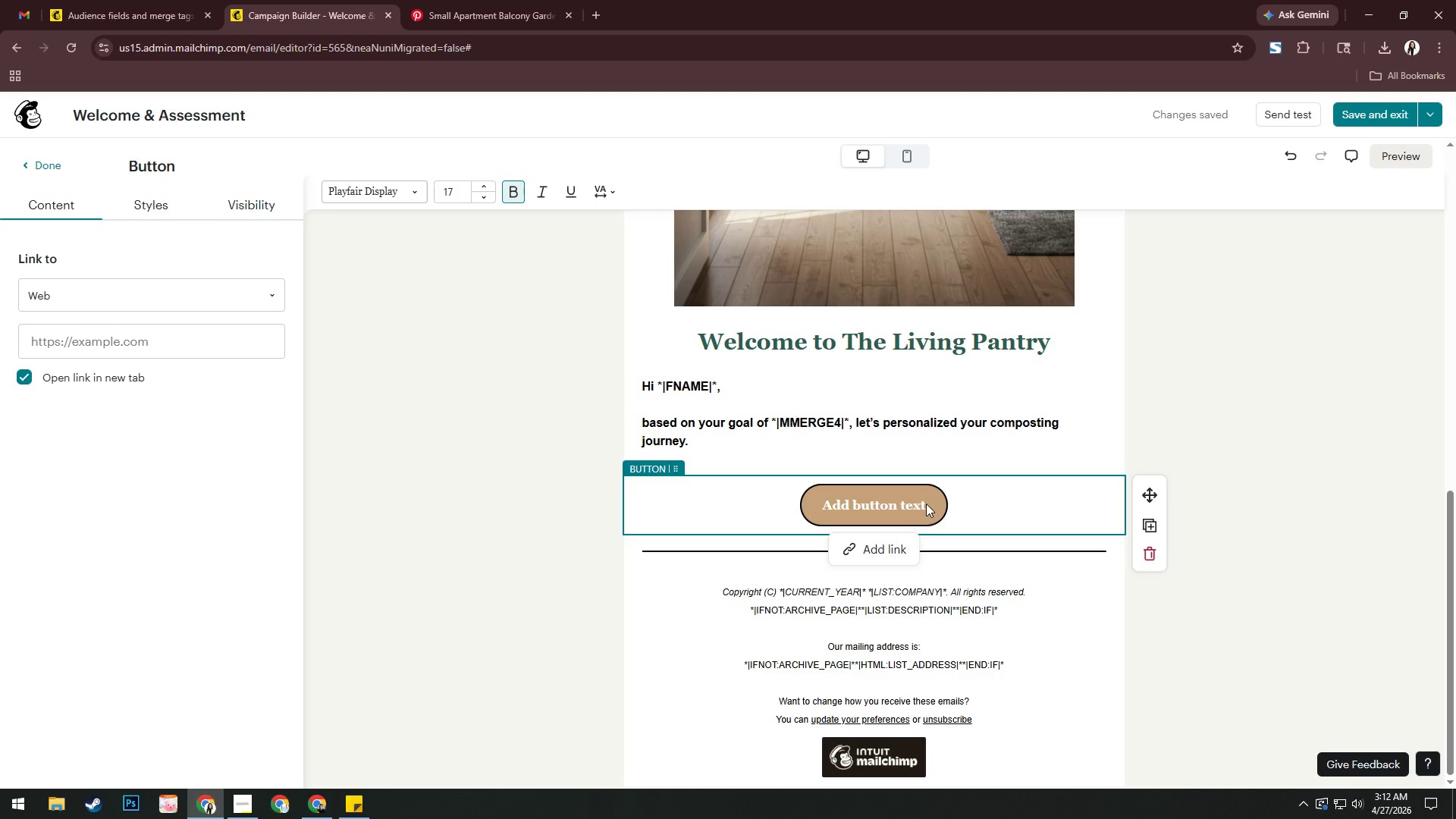 
left_click([926, 504])
 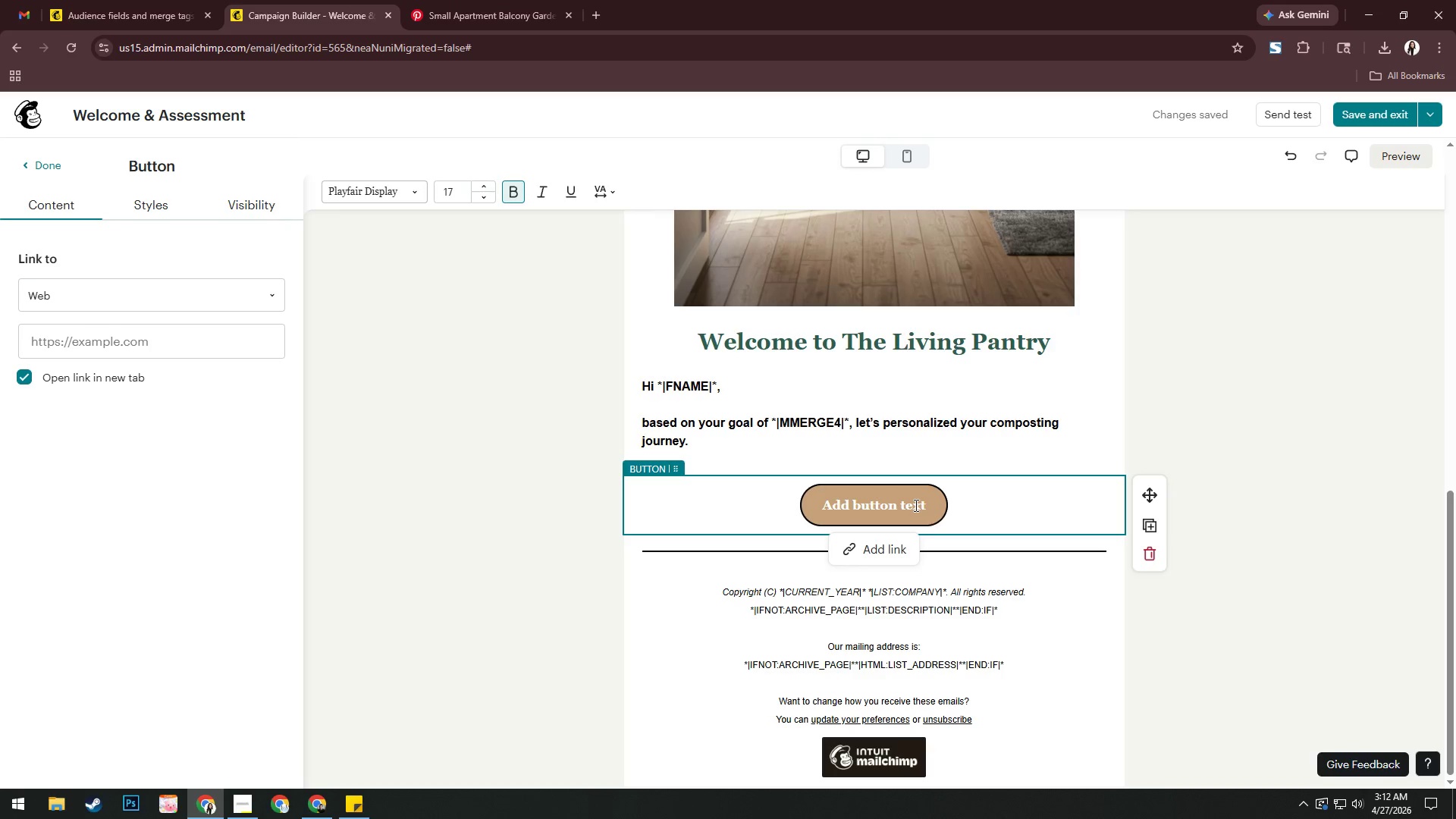 
double_click([915, 505])
 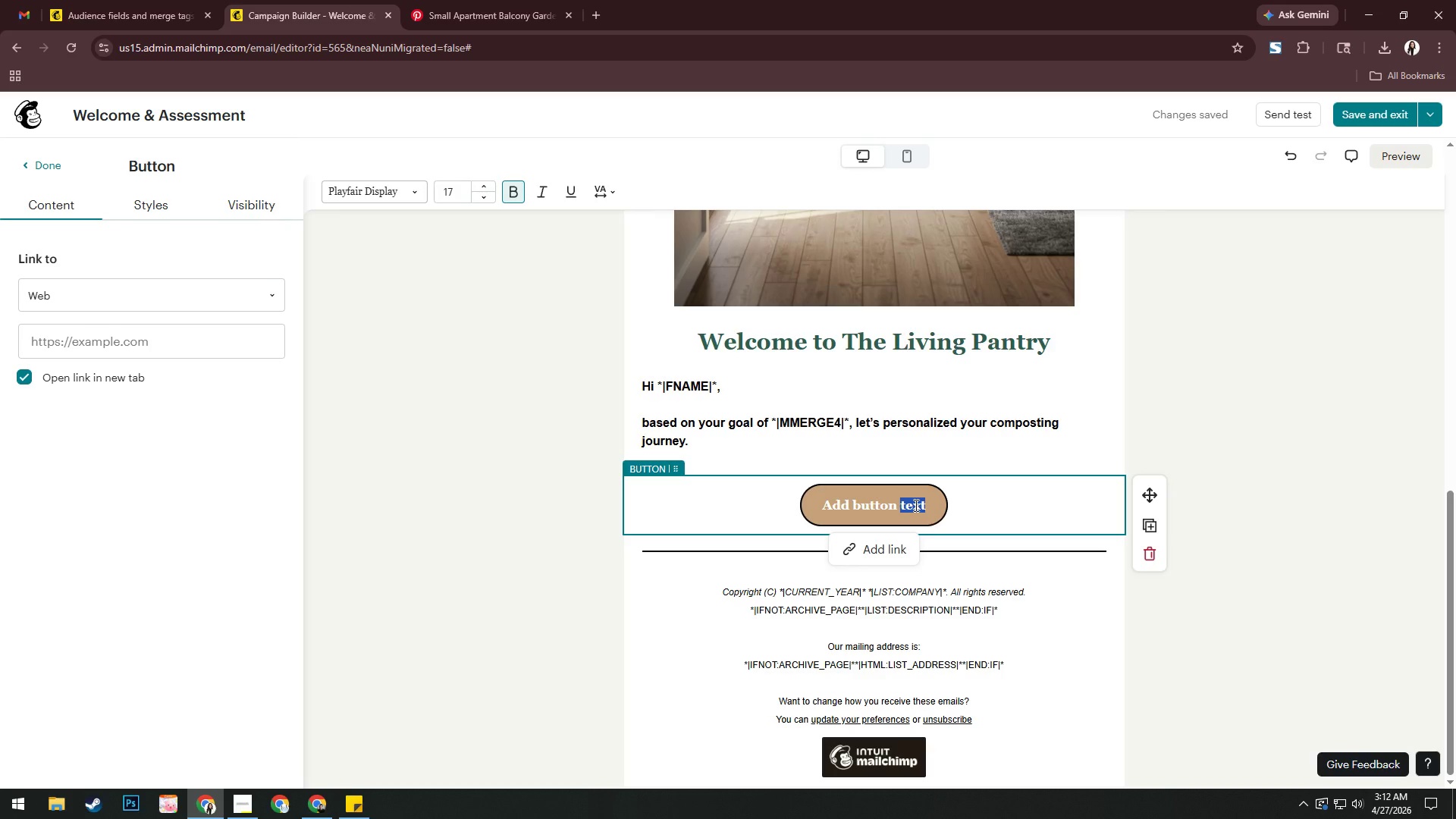 
key(Control+A)
 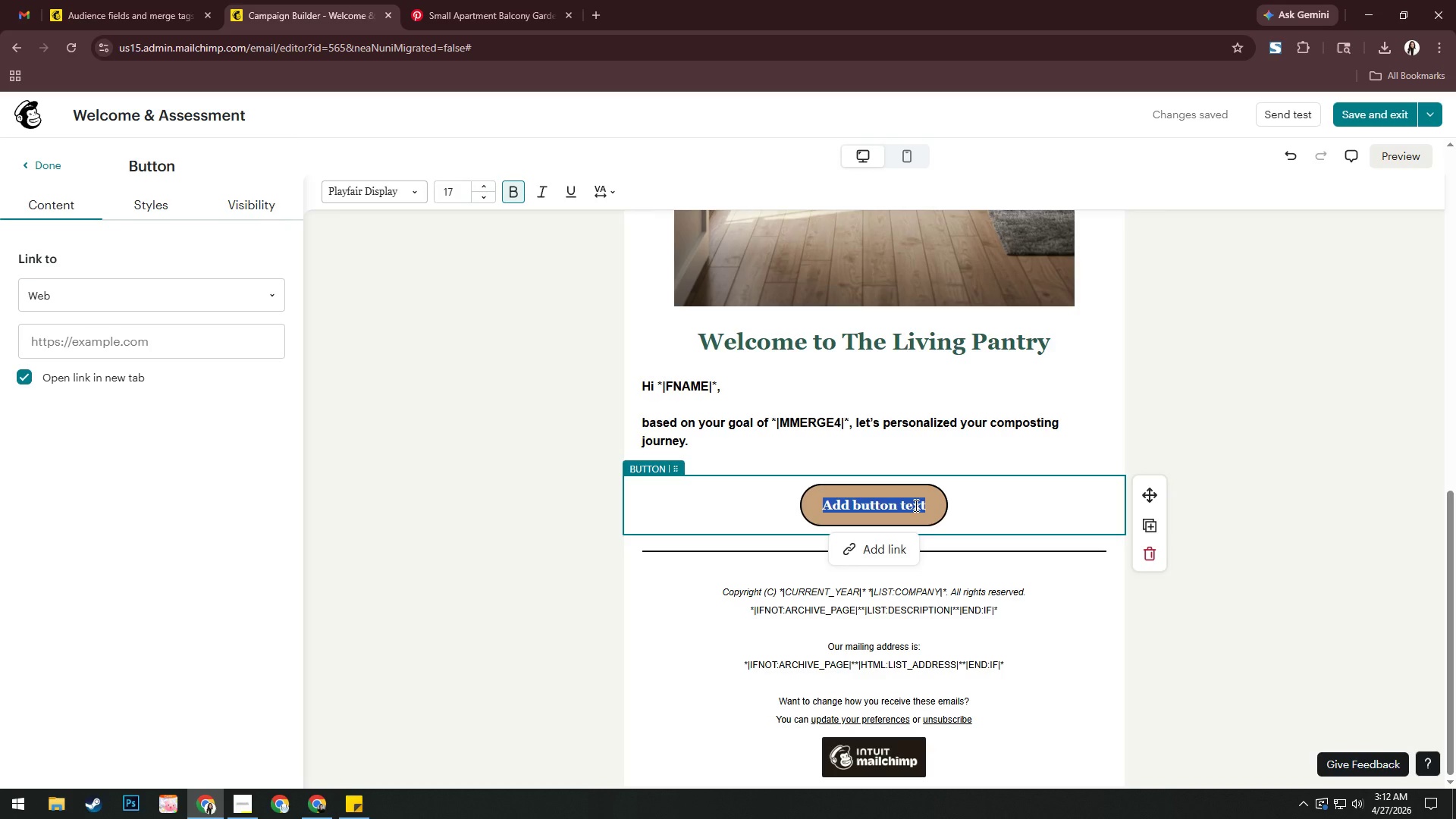 
type(I habe NO outdoor space)
 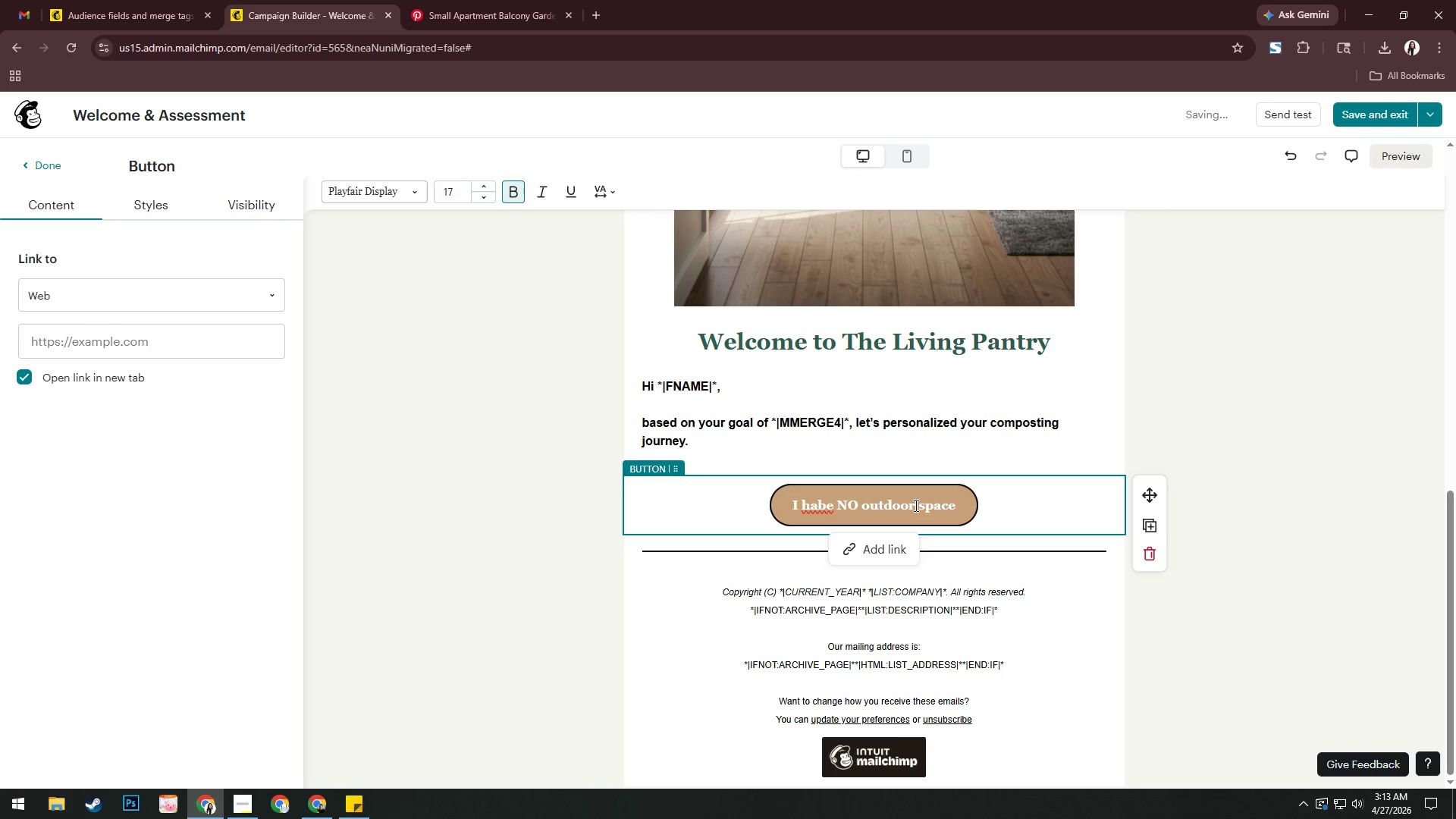 
right_click([814, 504])
 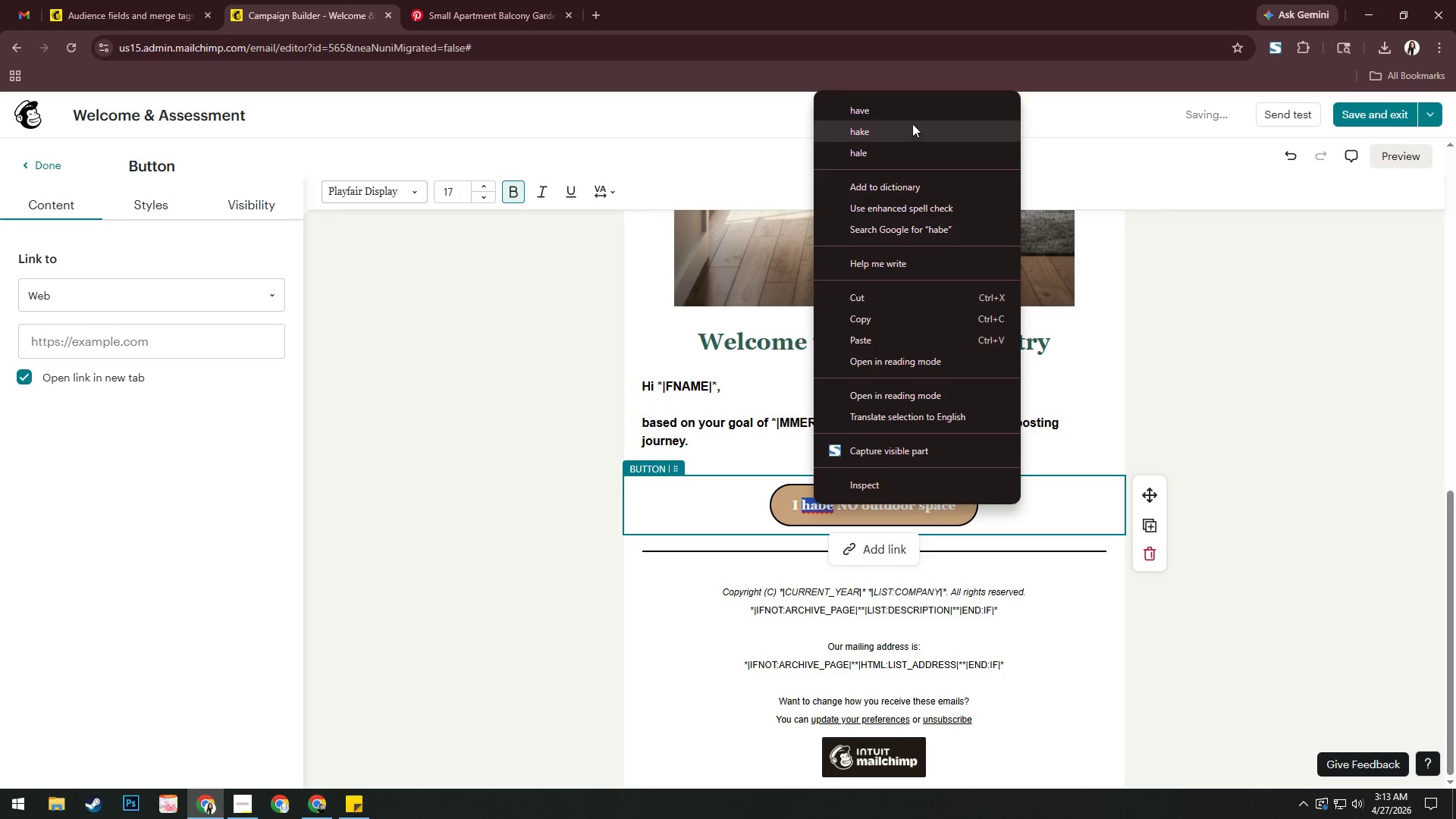 
left_click([914, 116])
 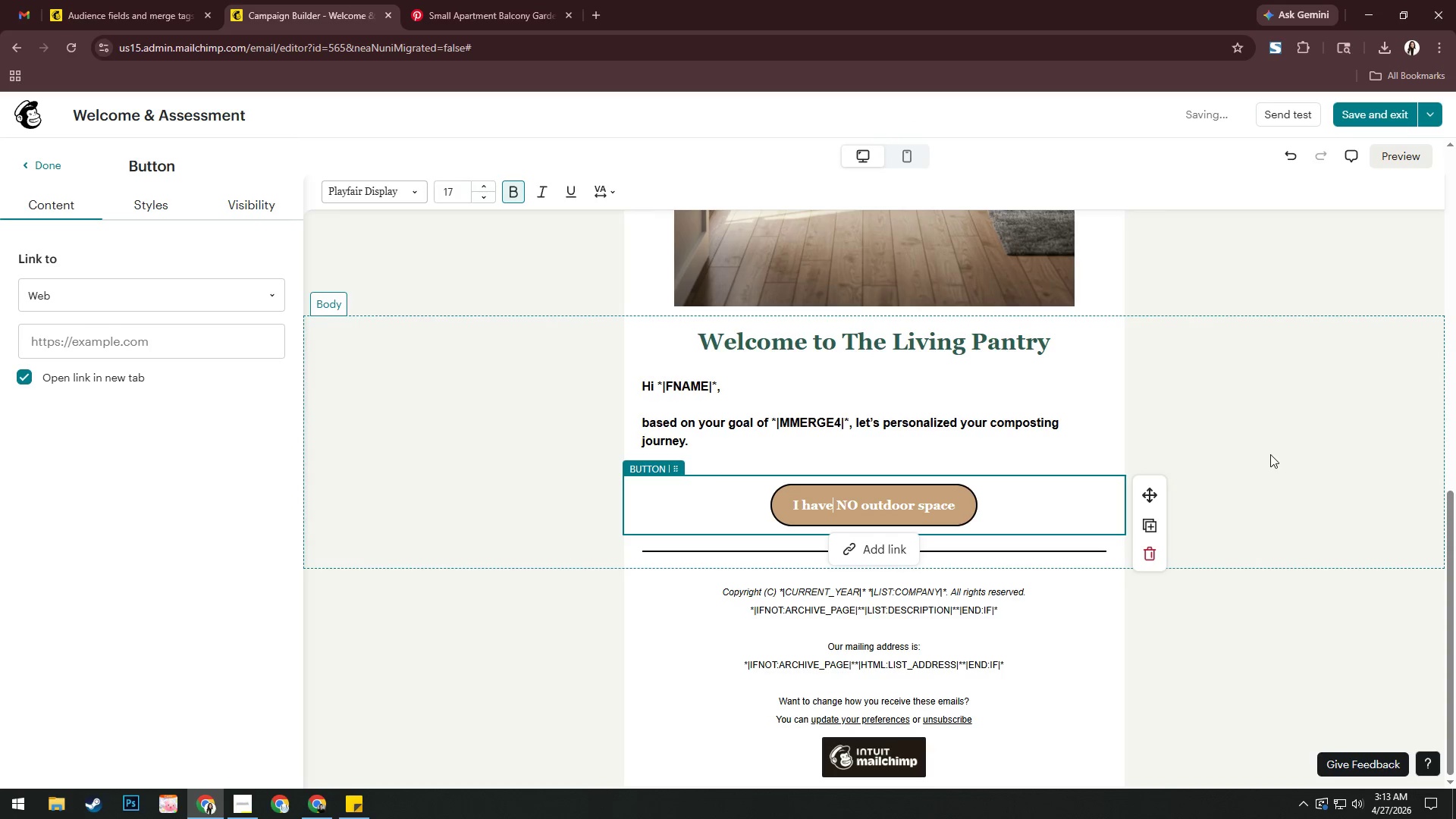 
left_click([1254, 424])
 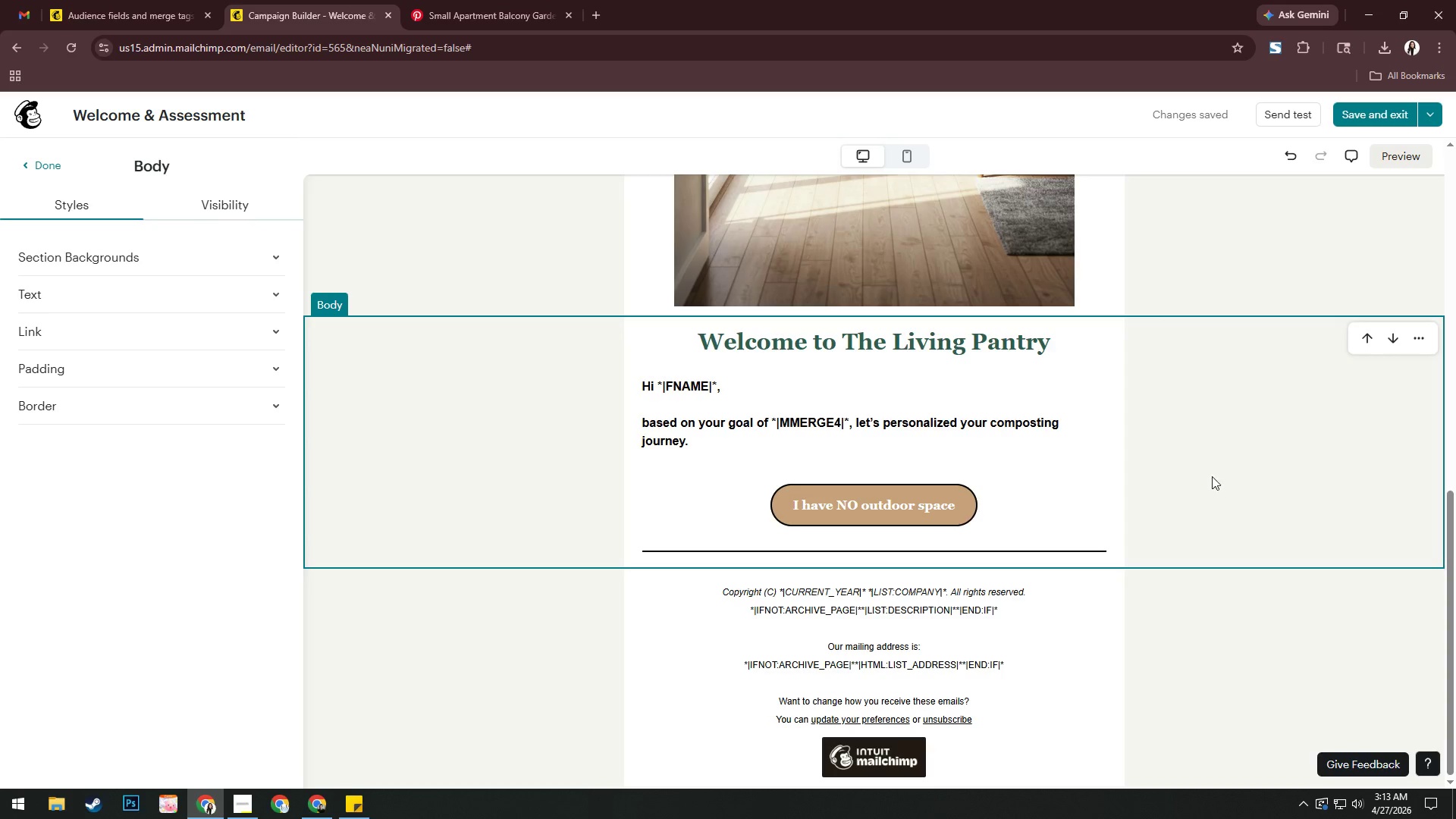 
wait(5.92)
 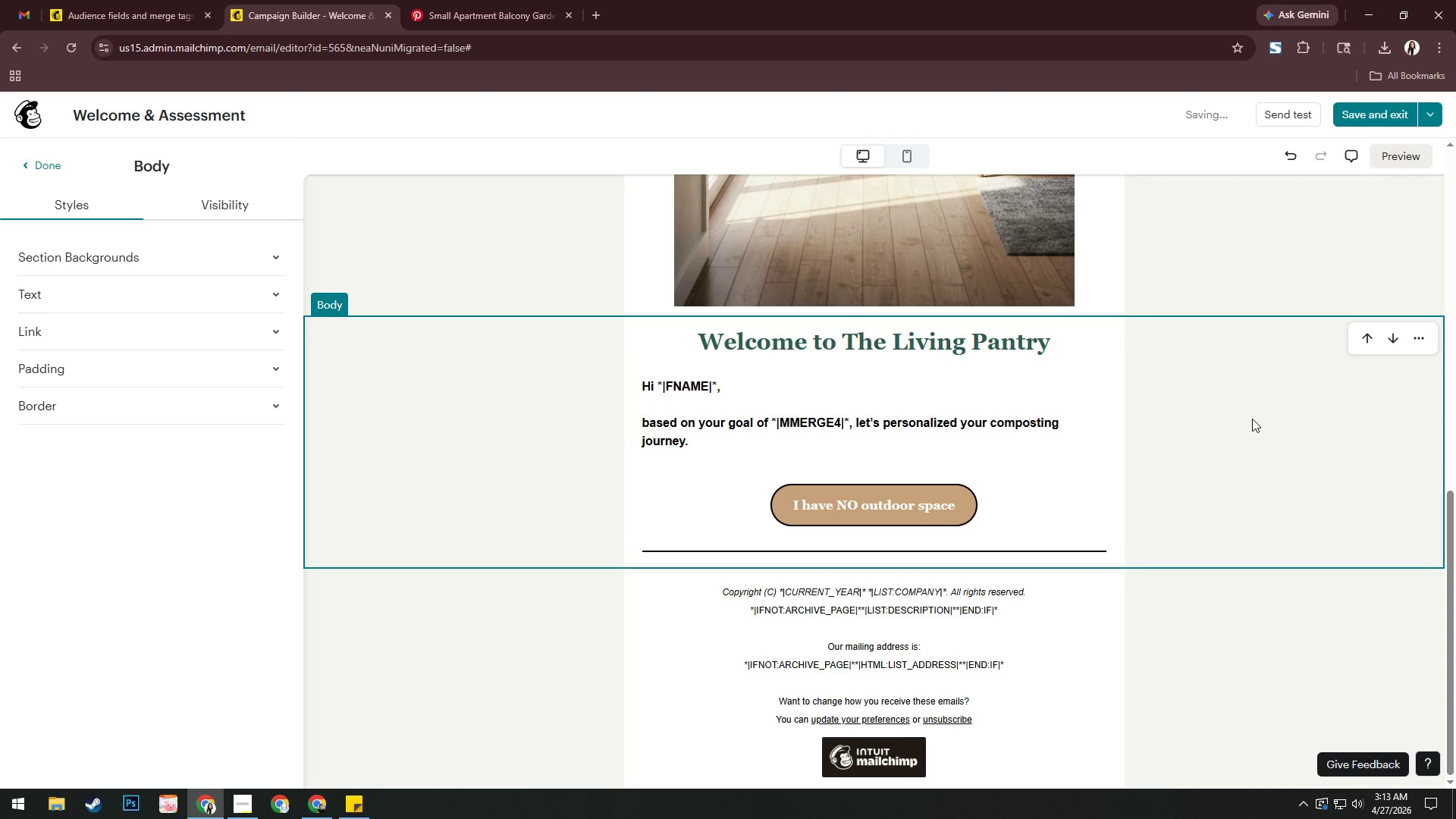 
left_click([50, 168])
 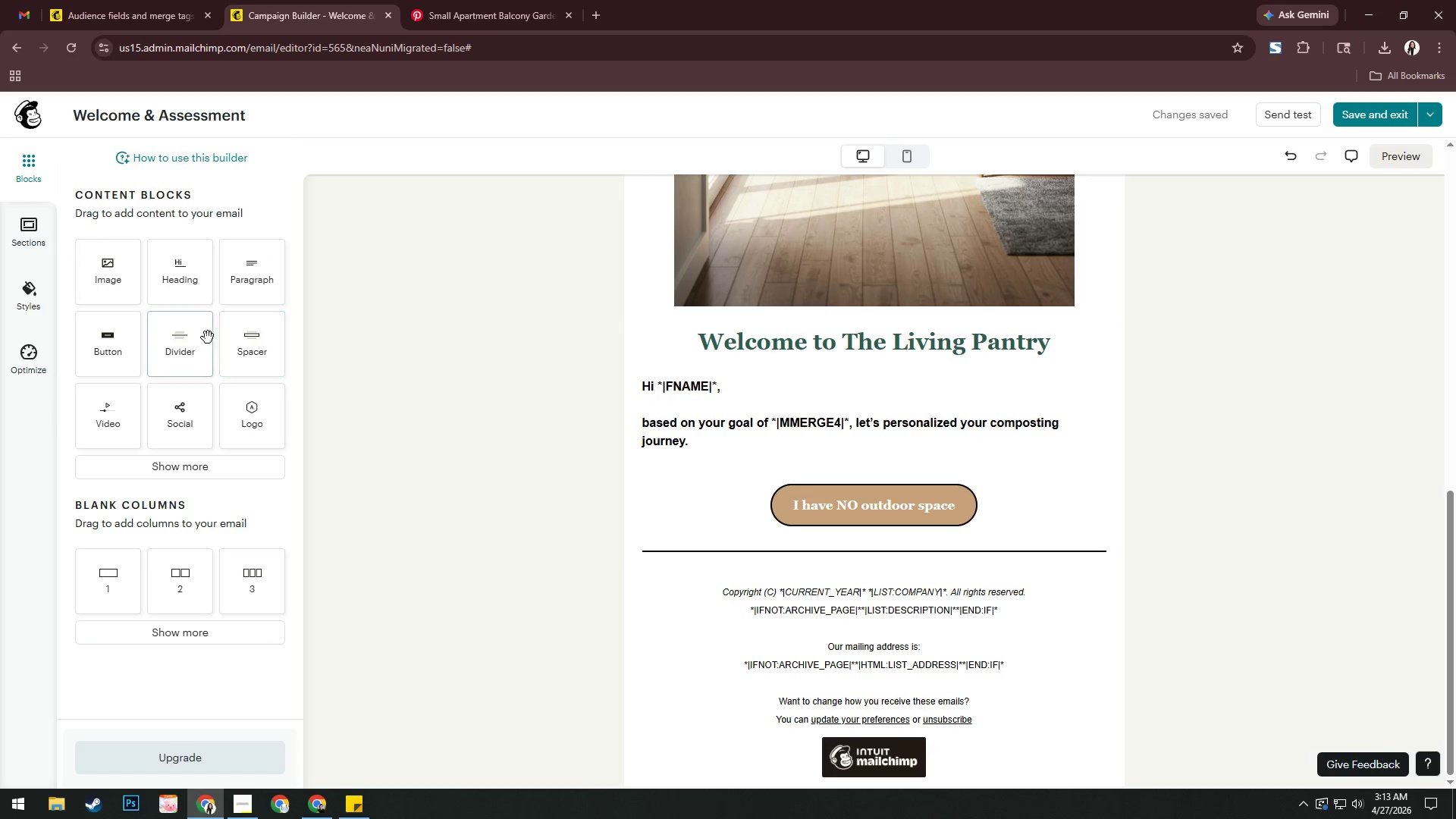 
left_click_drag(start_coordinate=[193, 340], to_coordinate=[877, 450])
 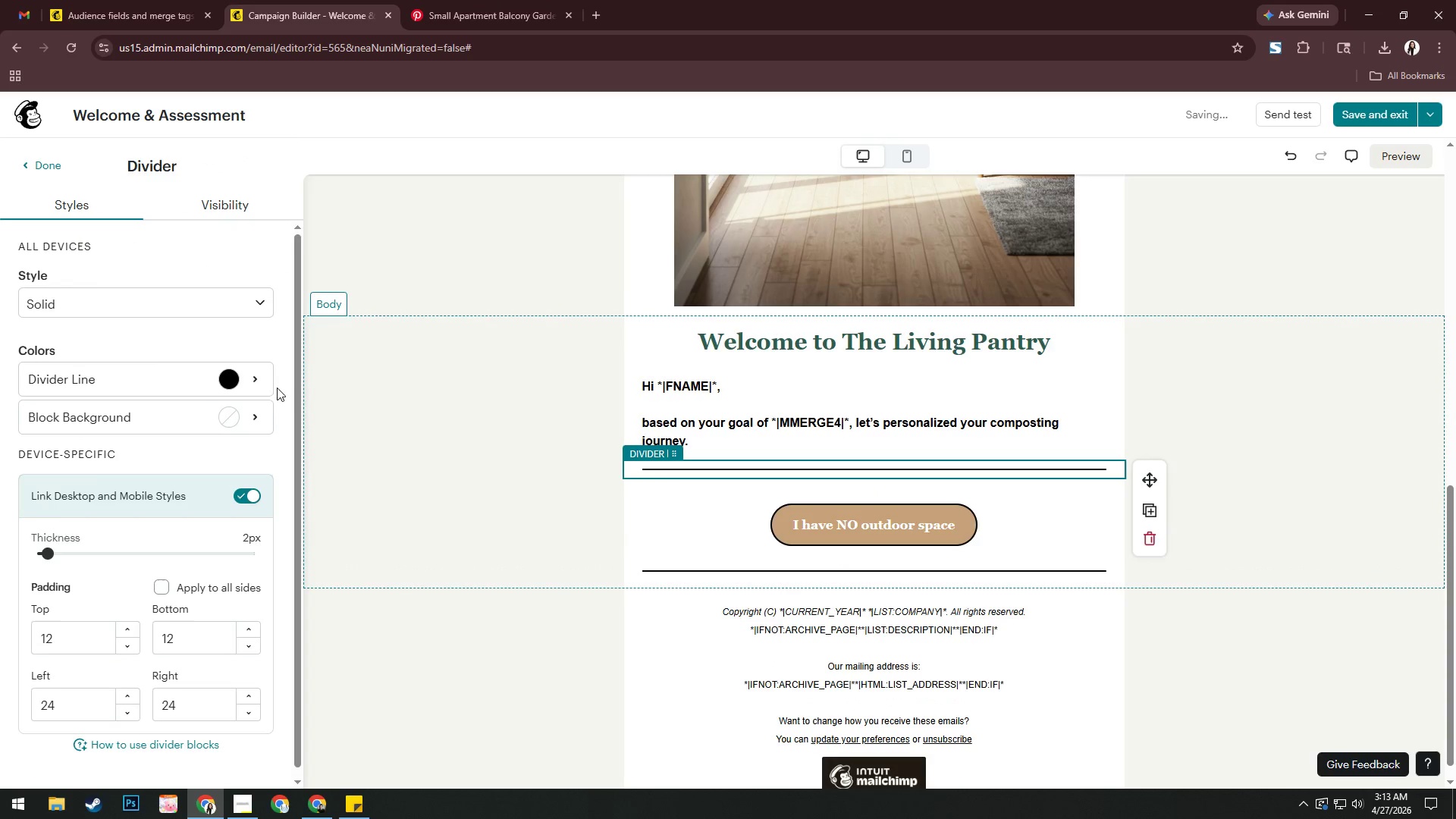 
left_click([245, 381])
 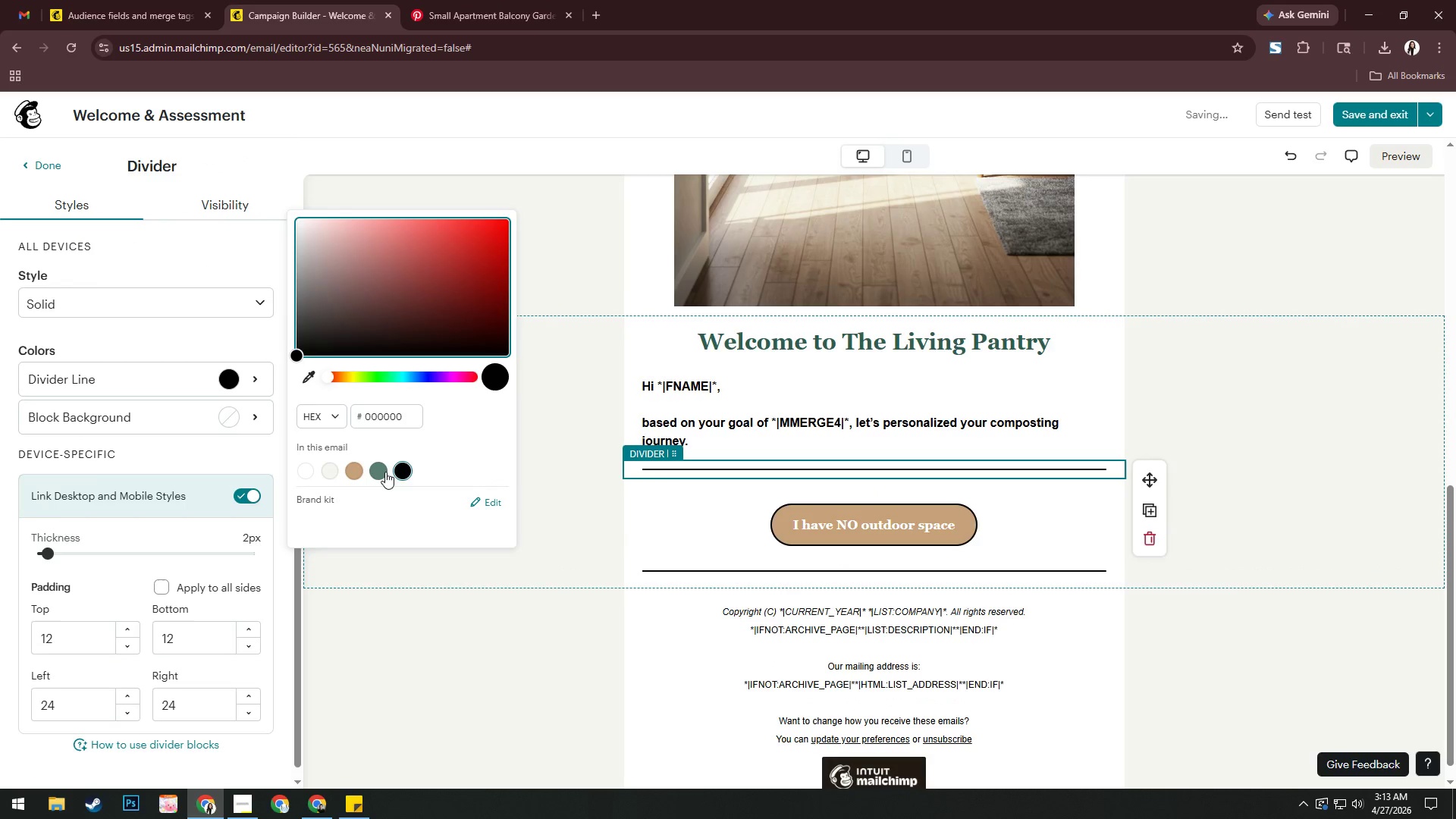 
left_click([385, 472])
 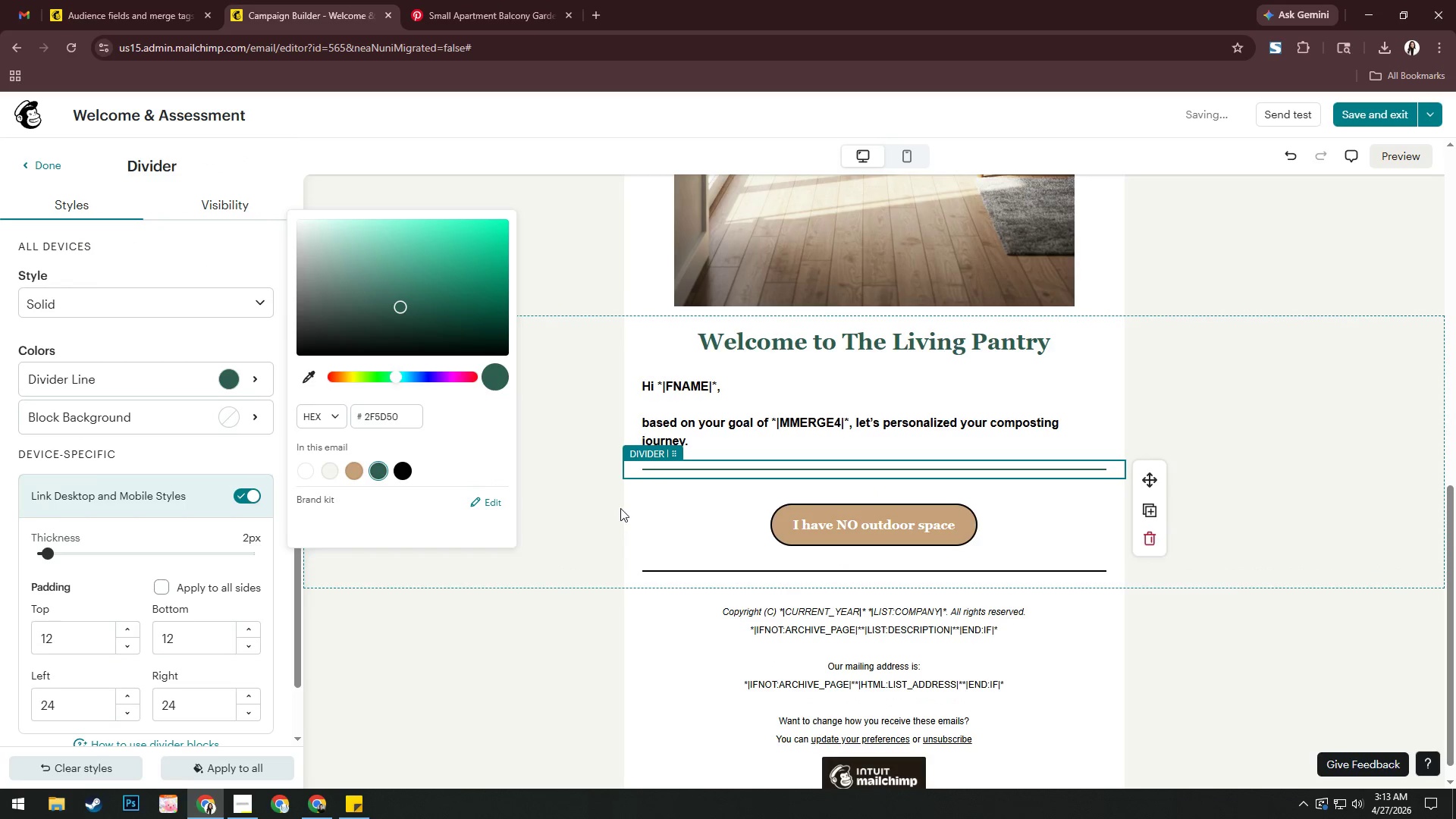 
left_click([593, 508])
 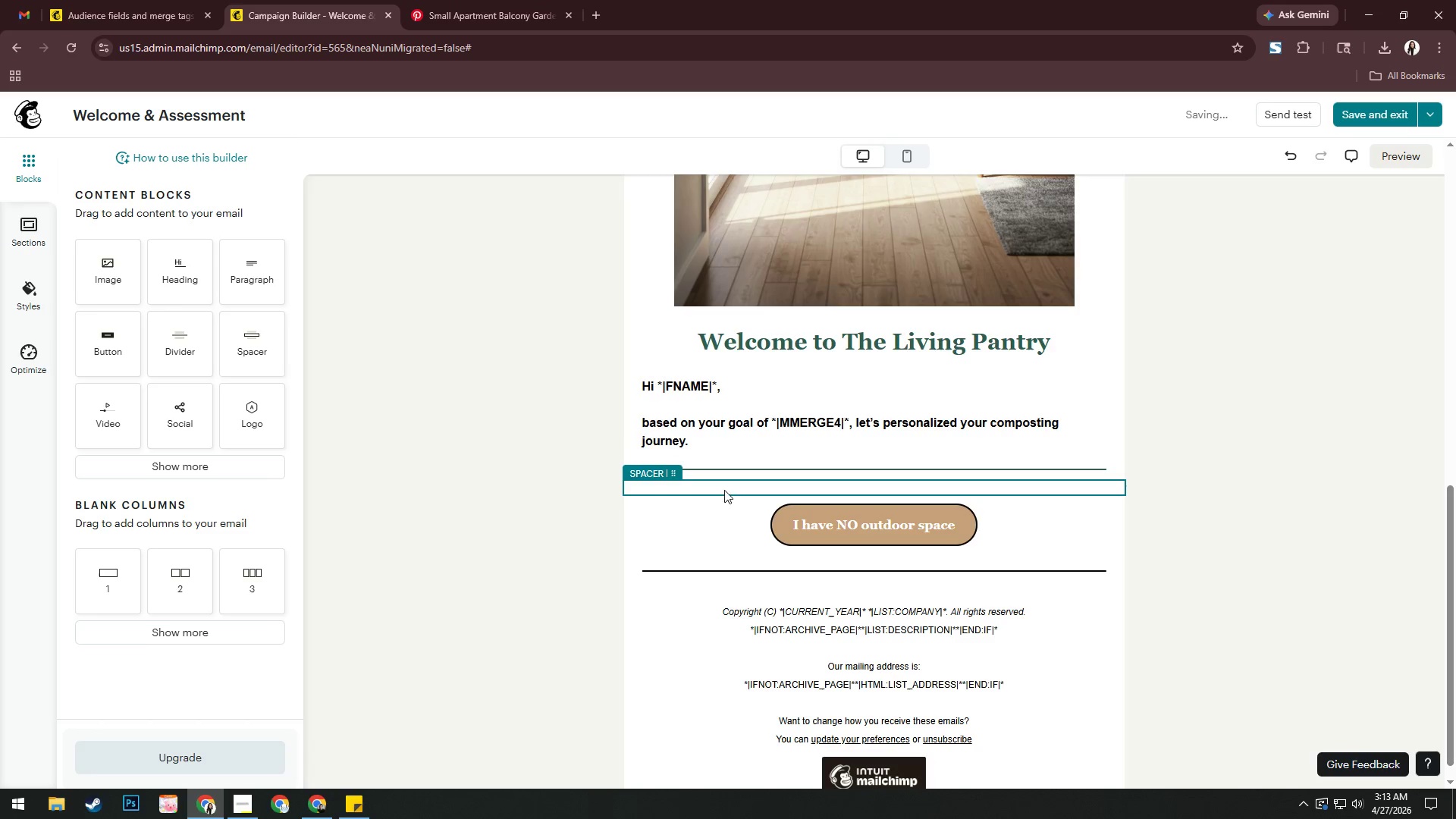 
left_click([779, 487])
 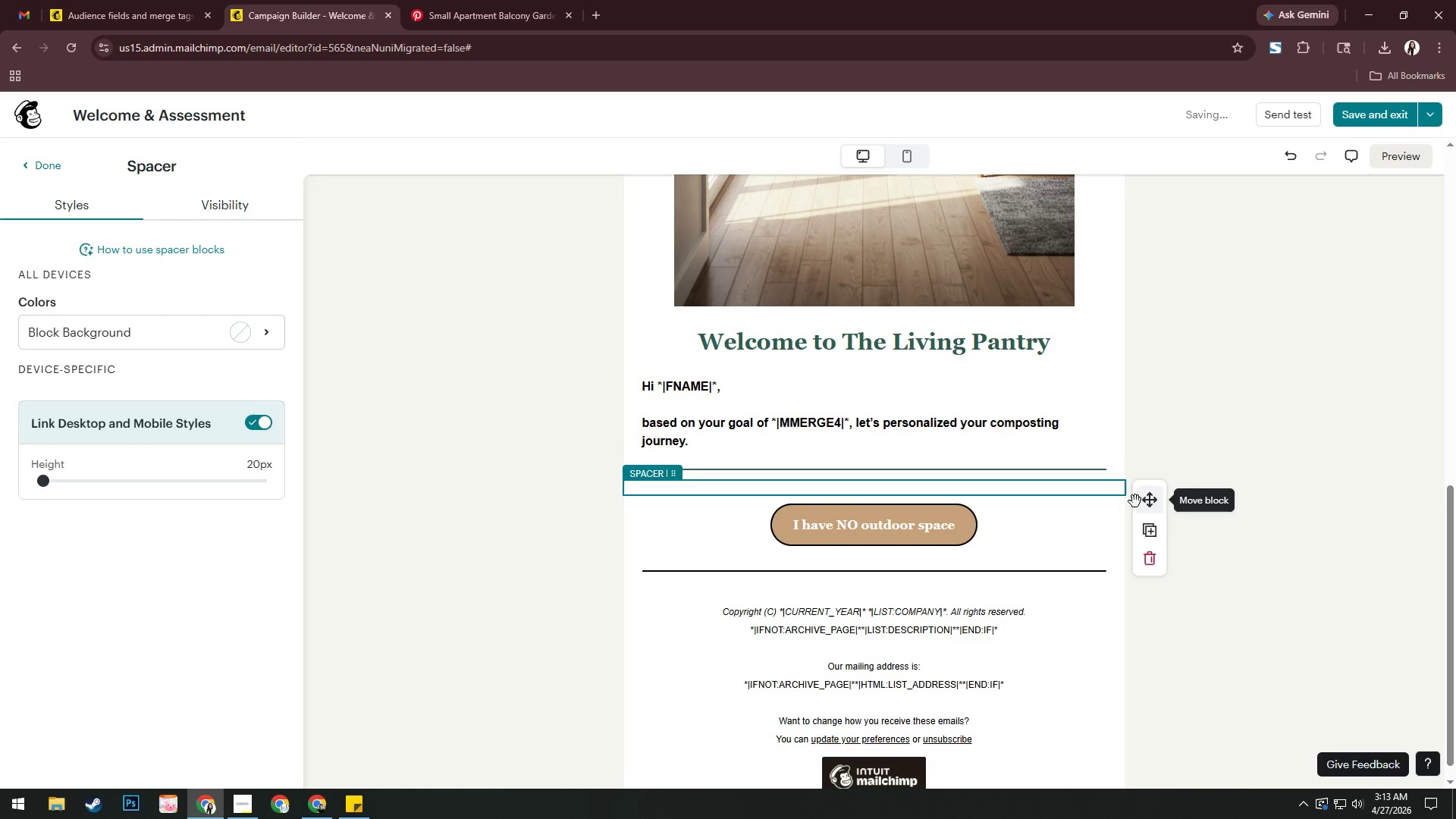 
left_click_drag(start_coordinate=[1152, 504], to_coordinate=[968, 465])
 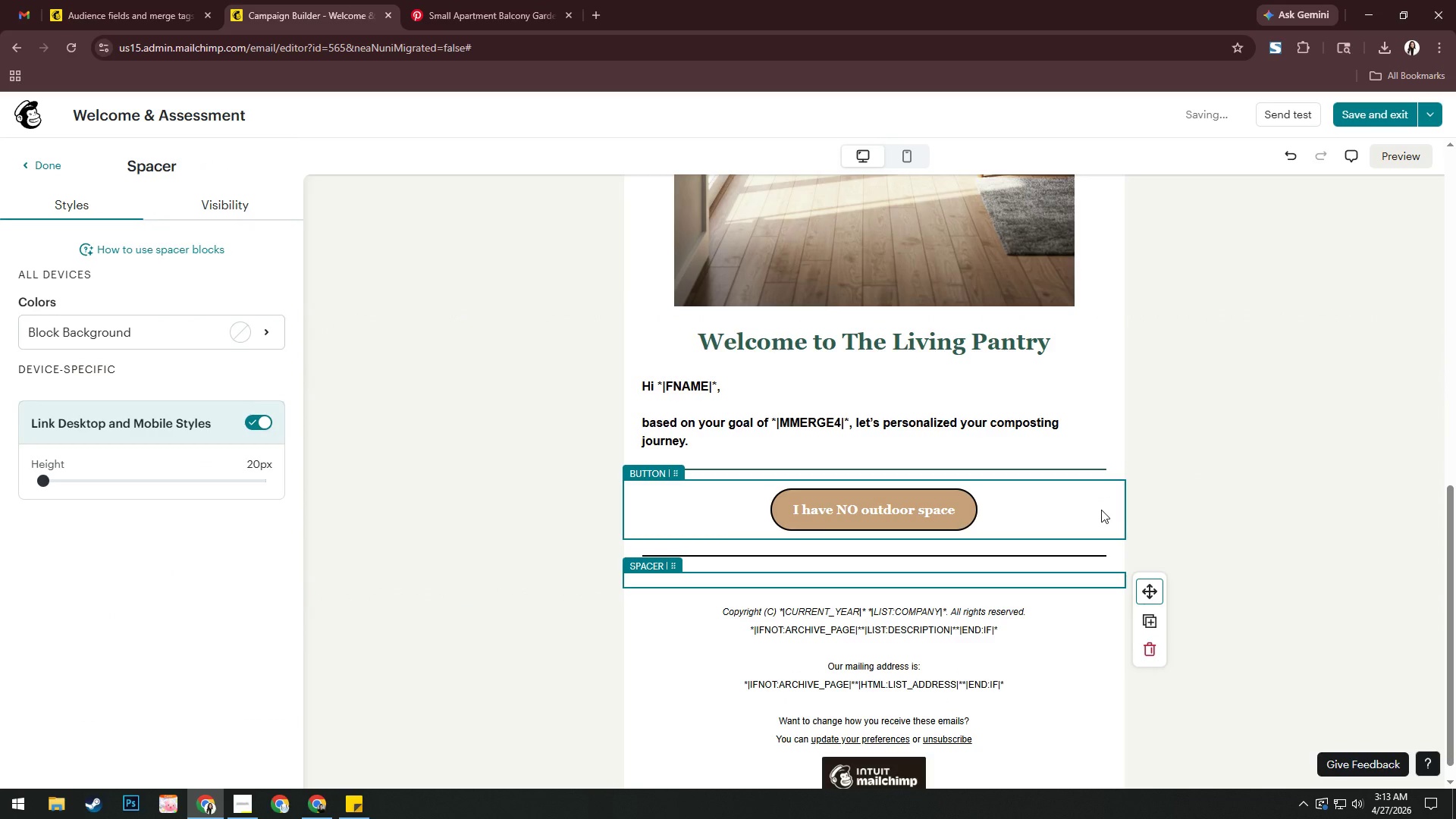 
left_click([1239, 519])
 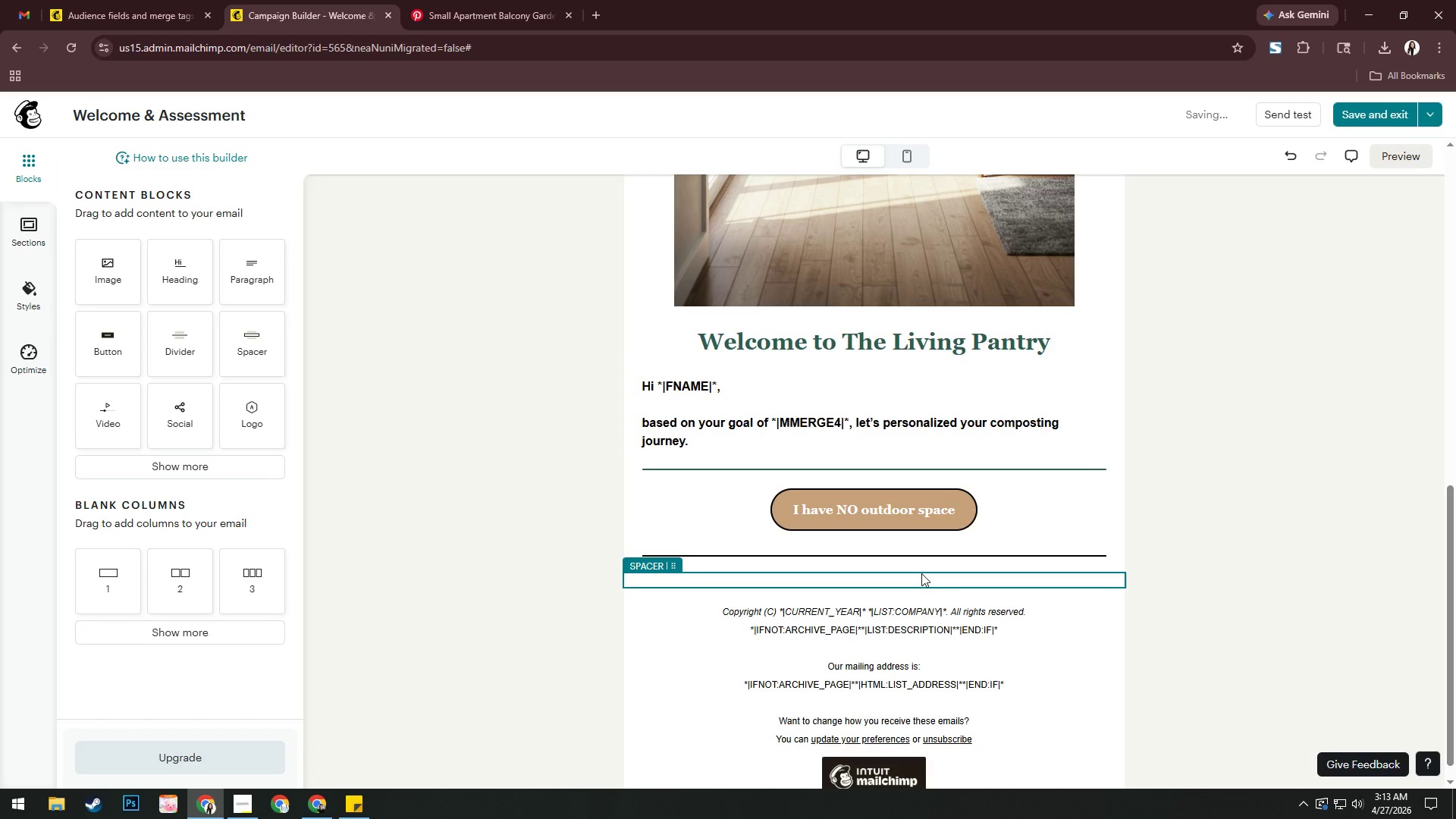 
left_click([918, 581])
 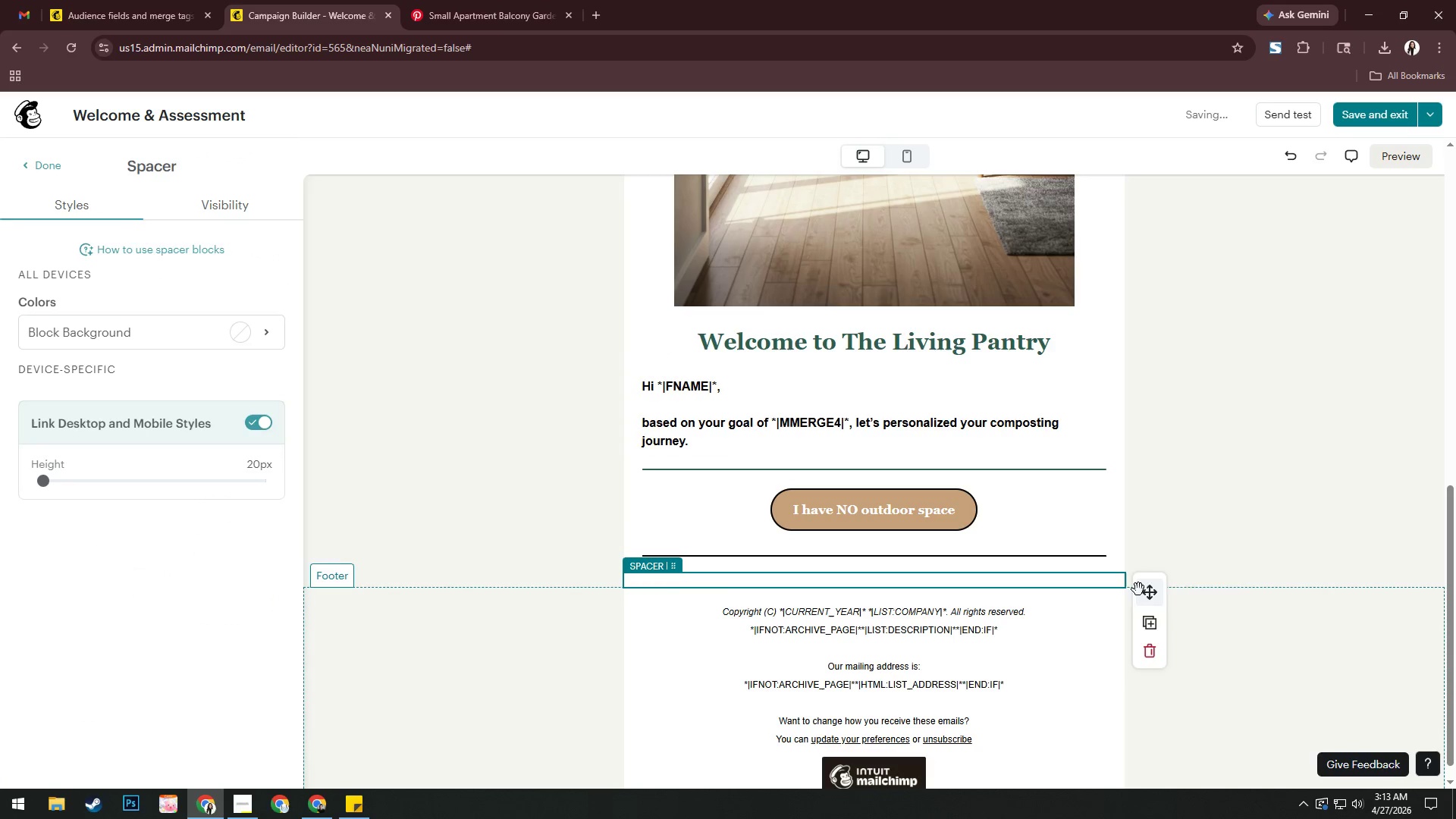 
left_click_drag(start_coordinate=[1147, 588], to_coordinate=[952, 460])
 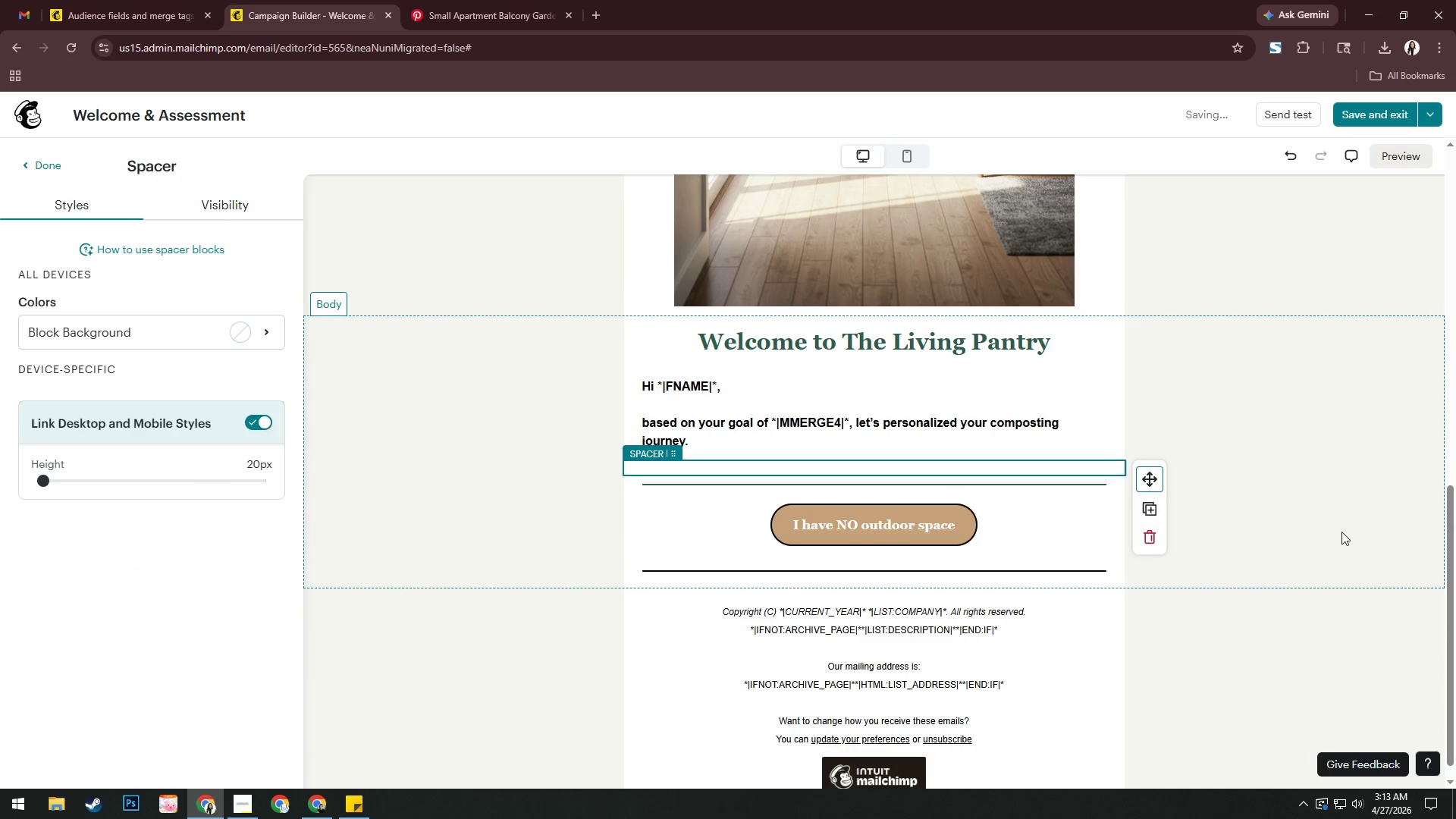 
left_click([1346, 532])
 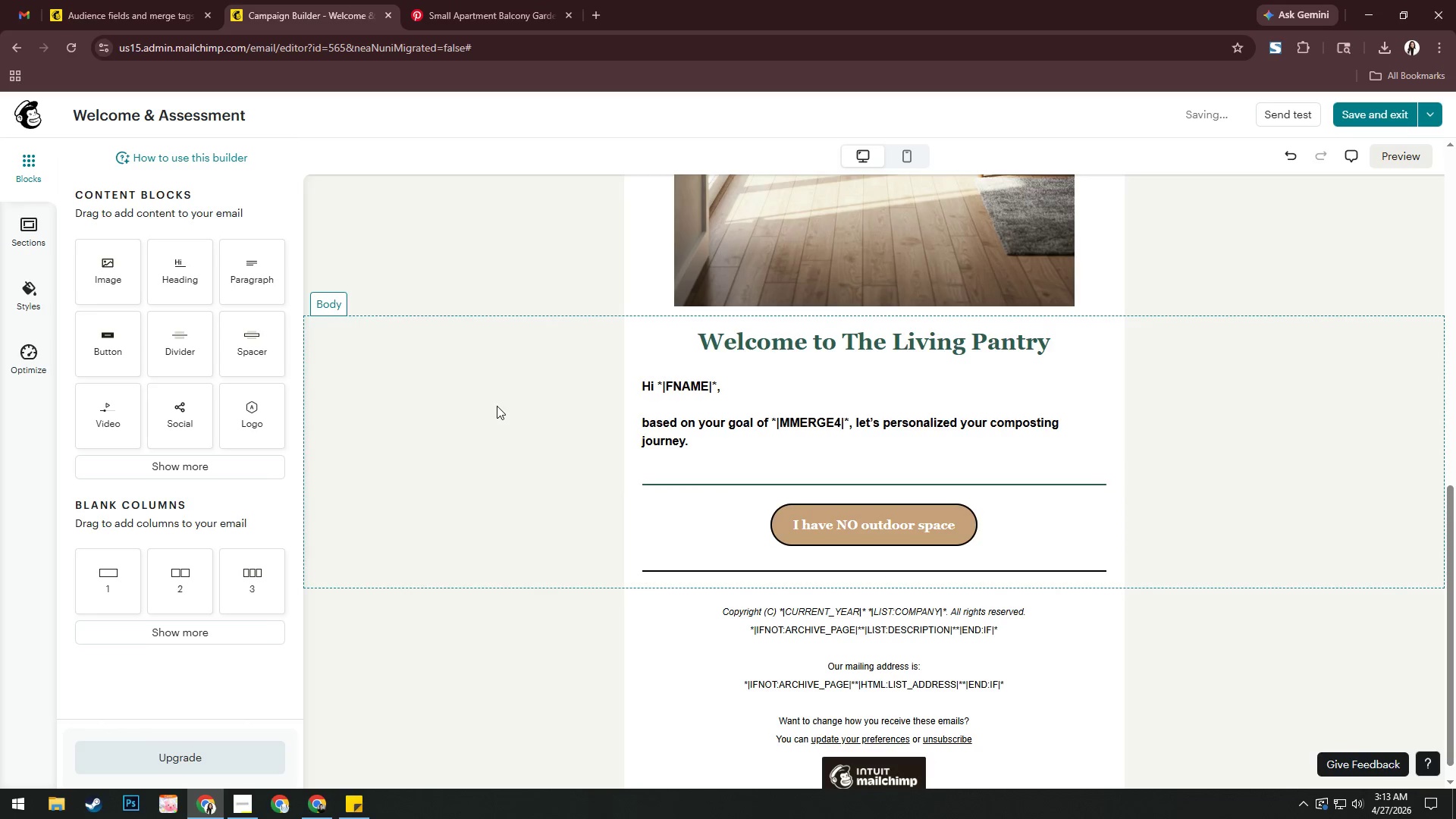 
wait(5.56)
 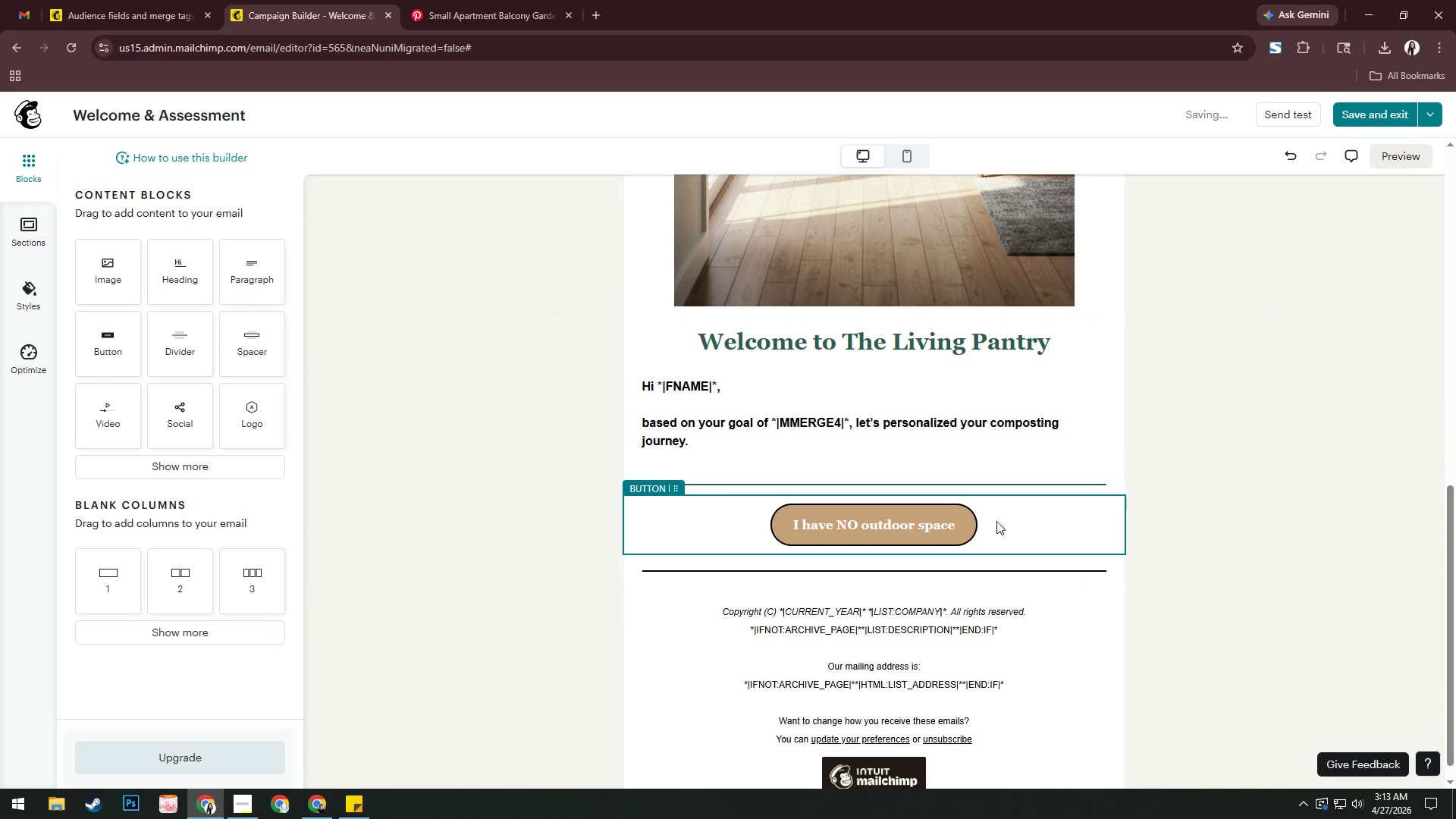 
left_click_drag(start_coordinate=[185, 336], to_coordinate=[848, 534])
 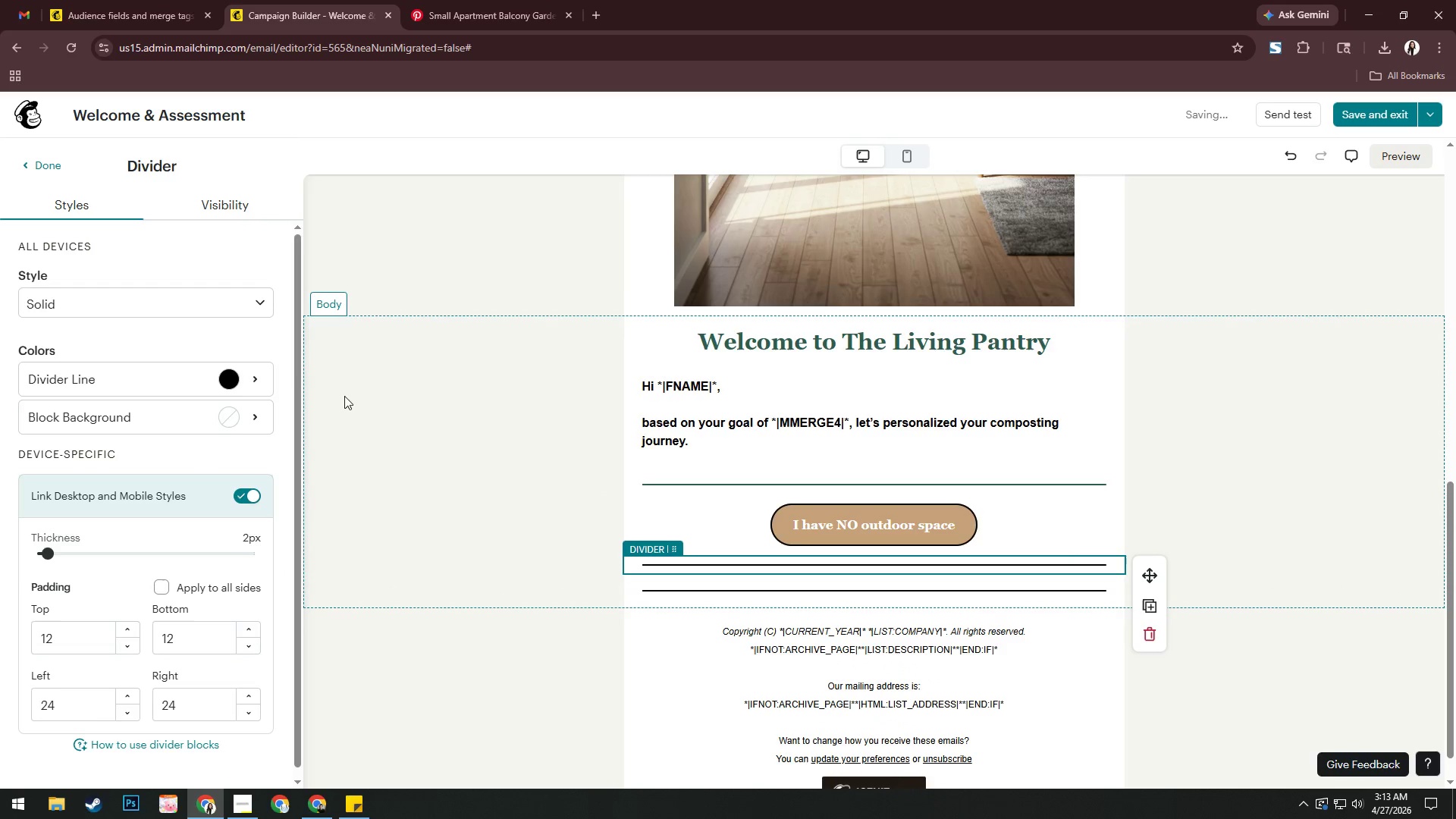 
left_click([237, 379])
 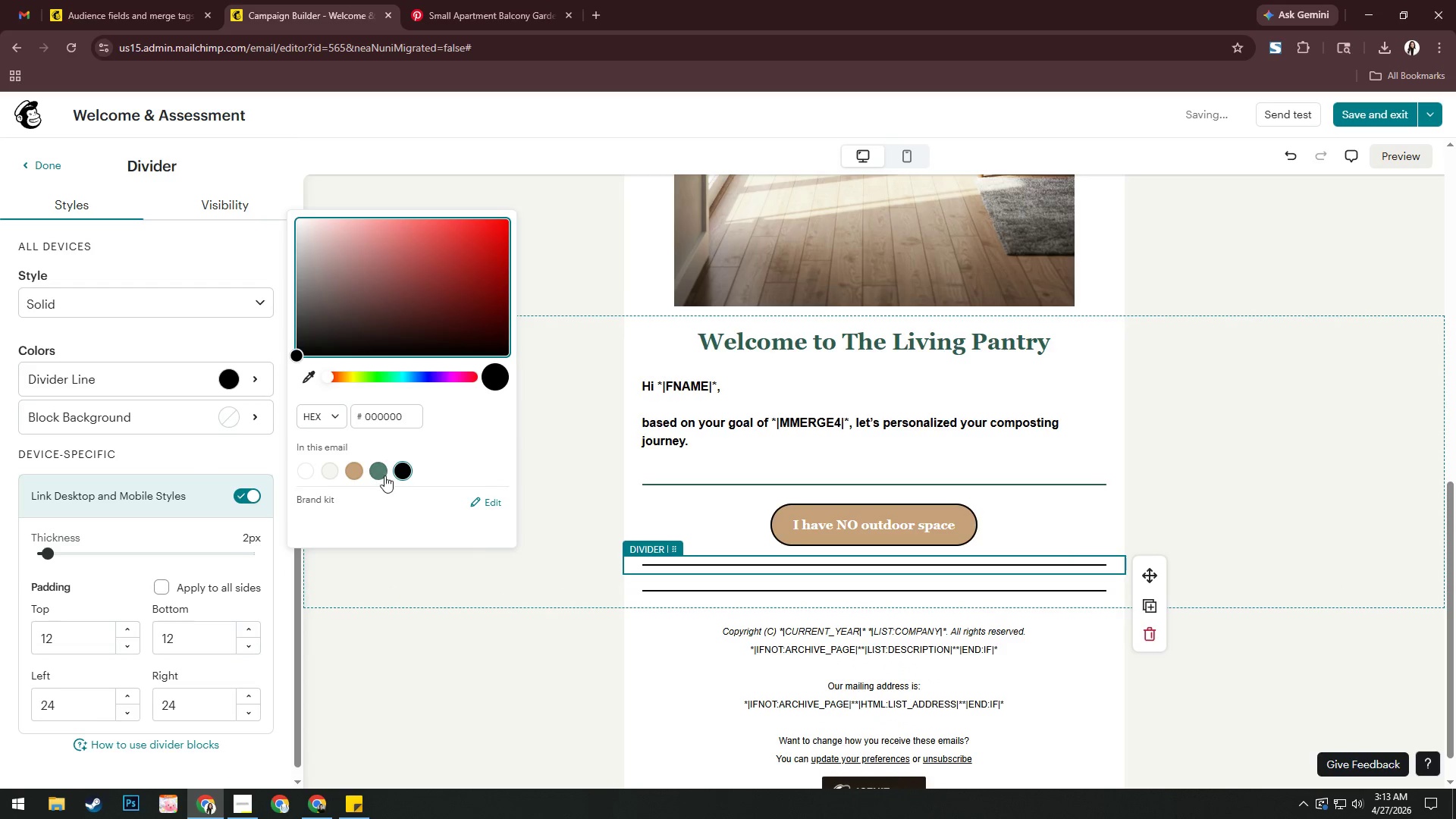 
left_click([384, 475])
 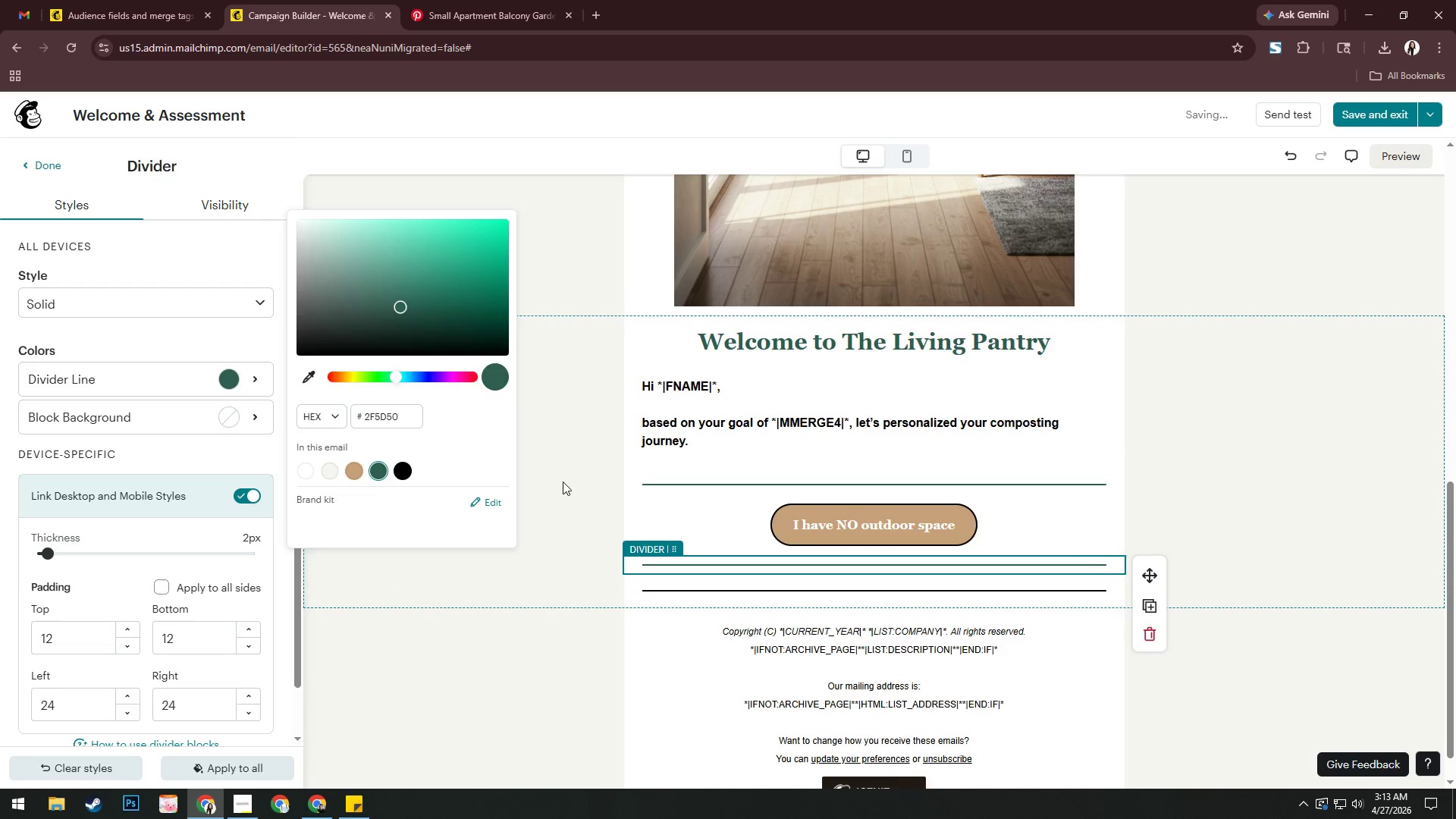 
left_click([573, 481])
 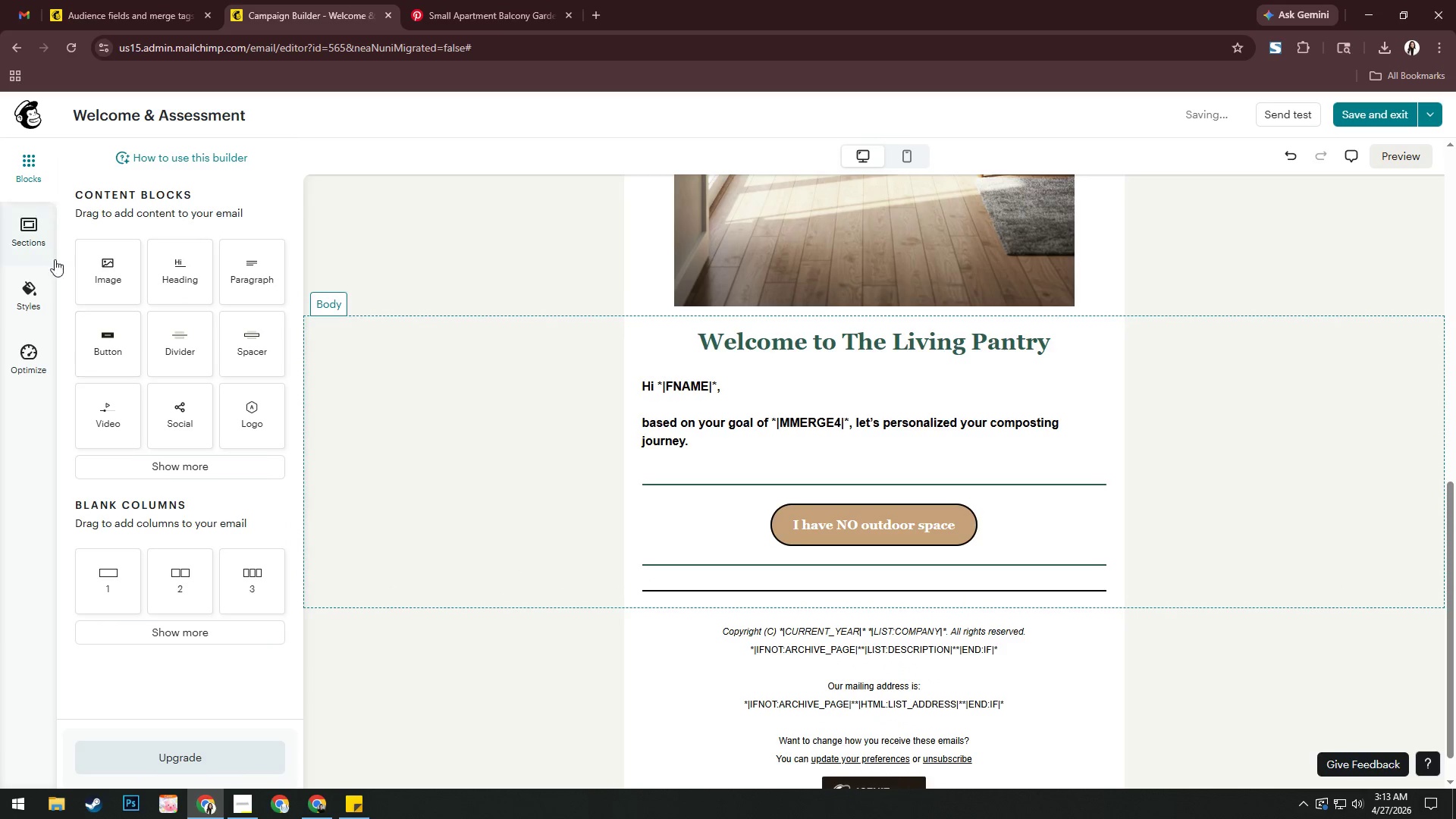 
left_click_drag(start_coordinate=[247, 284], to_coordinate=[256, 292])
 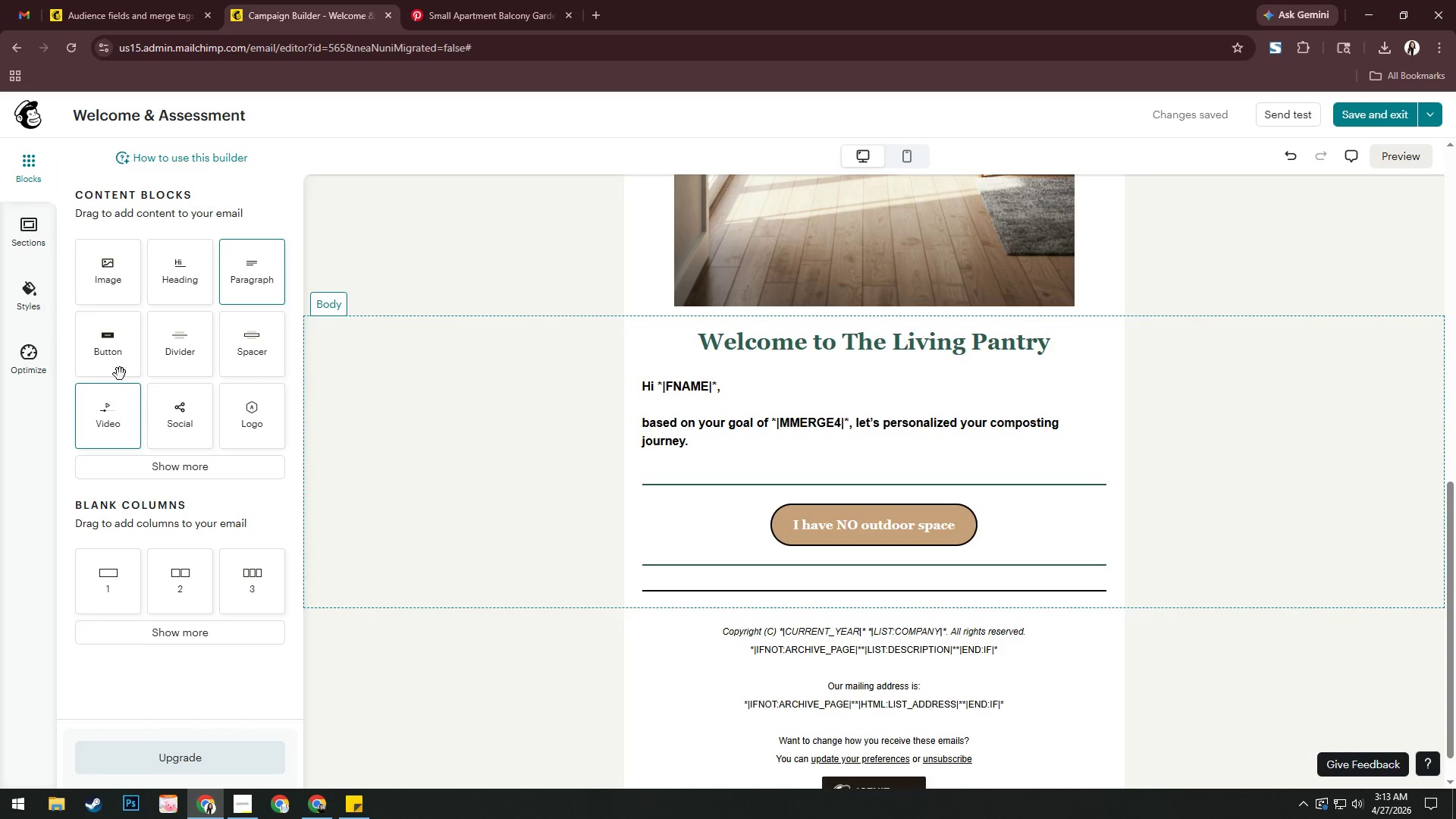 
left_click_drag(start_coordinate=[117, 364], to_coordinate=[73, 353])
 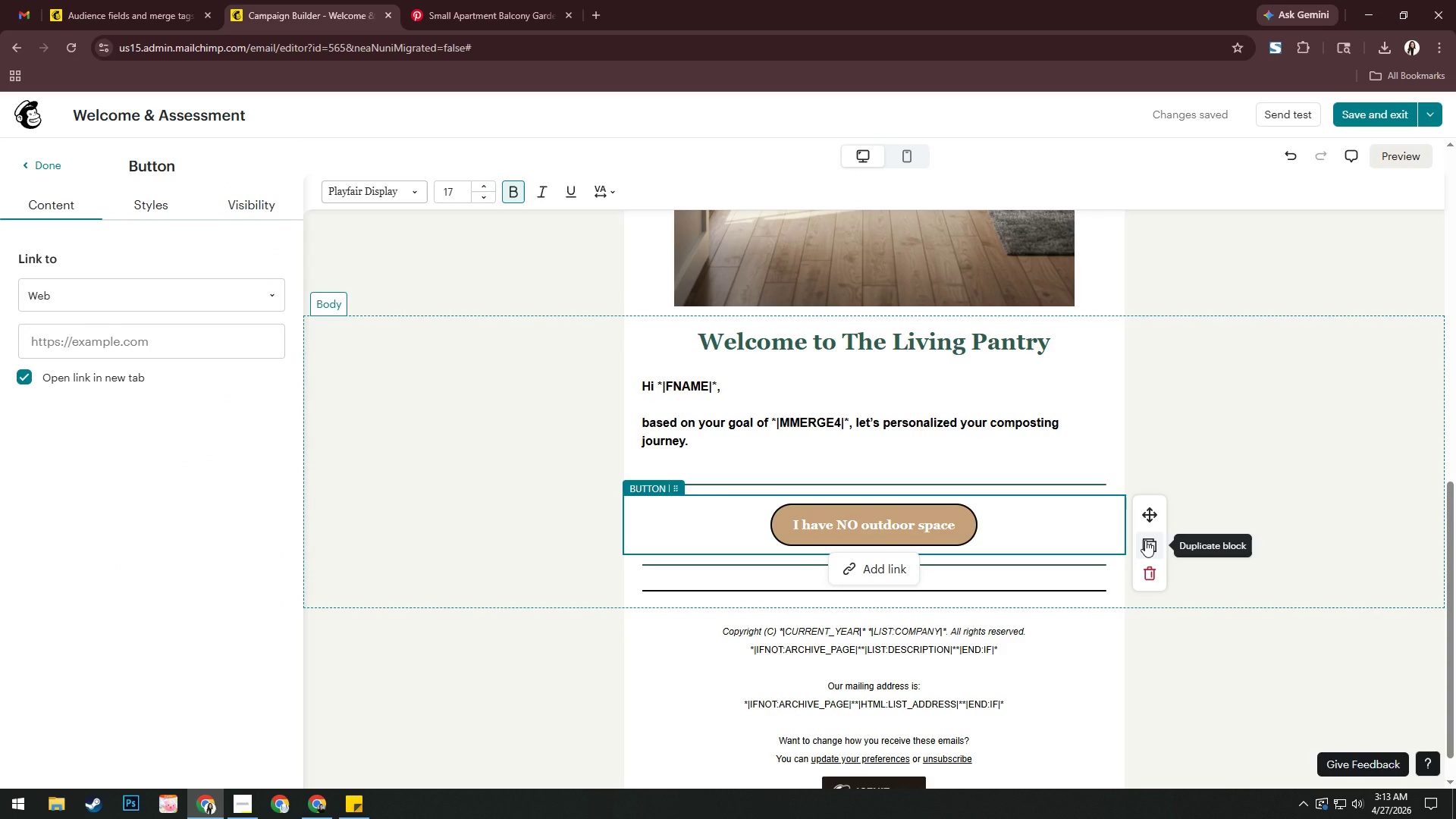 
left_click([1145, 540])
 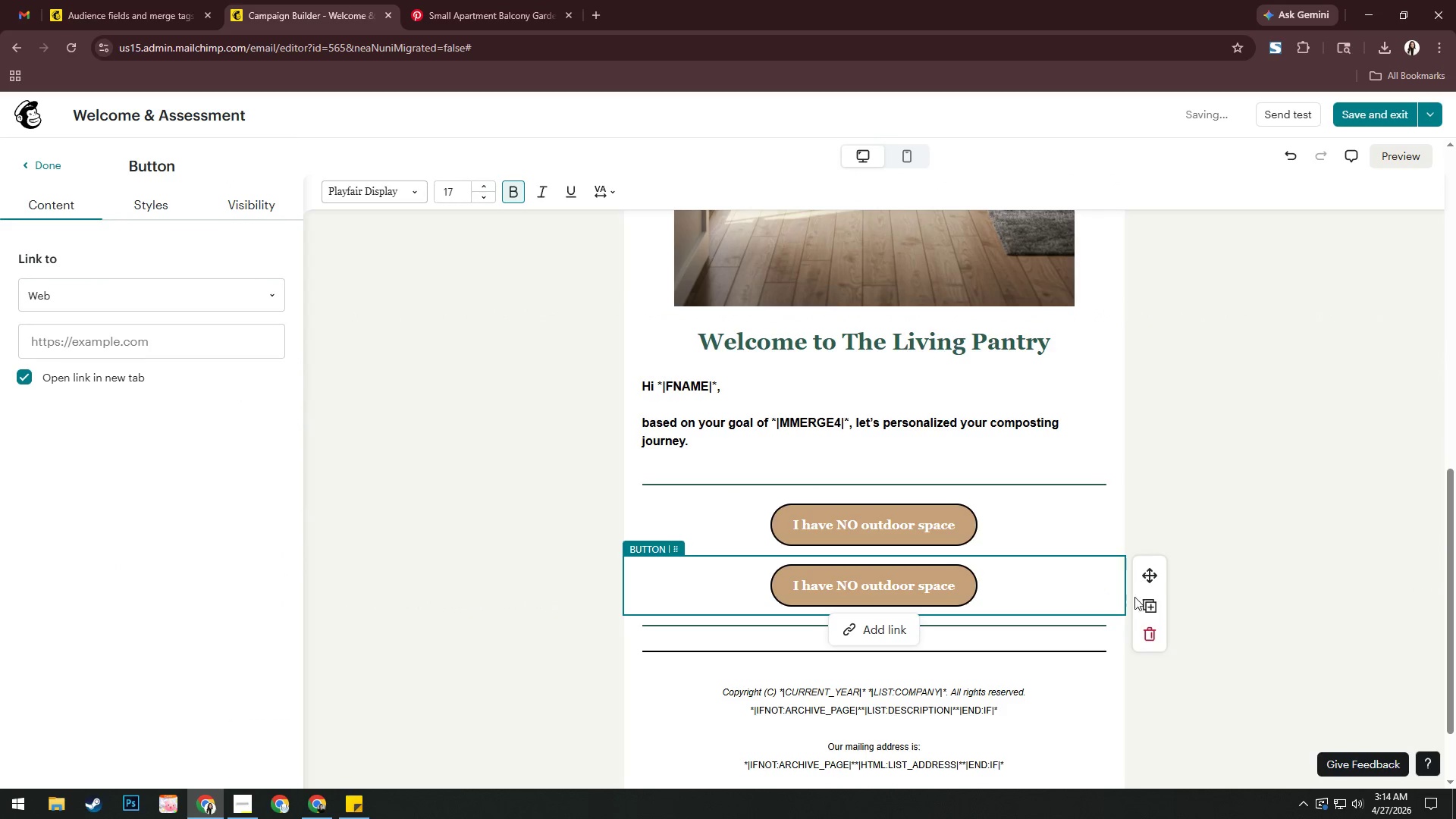 
left_click_drag(start_coordinate=[1153, 570], to_coordinate=[1053, 641])
 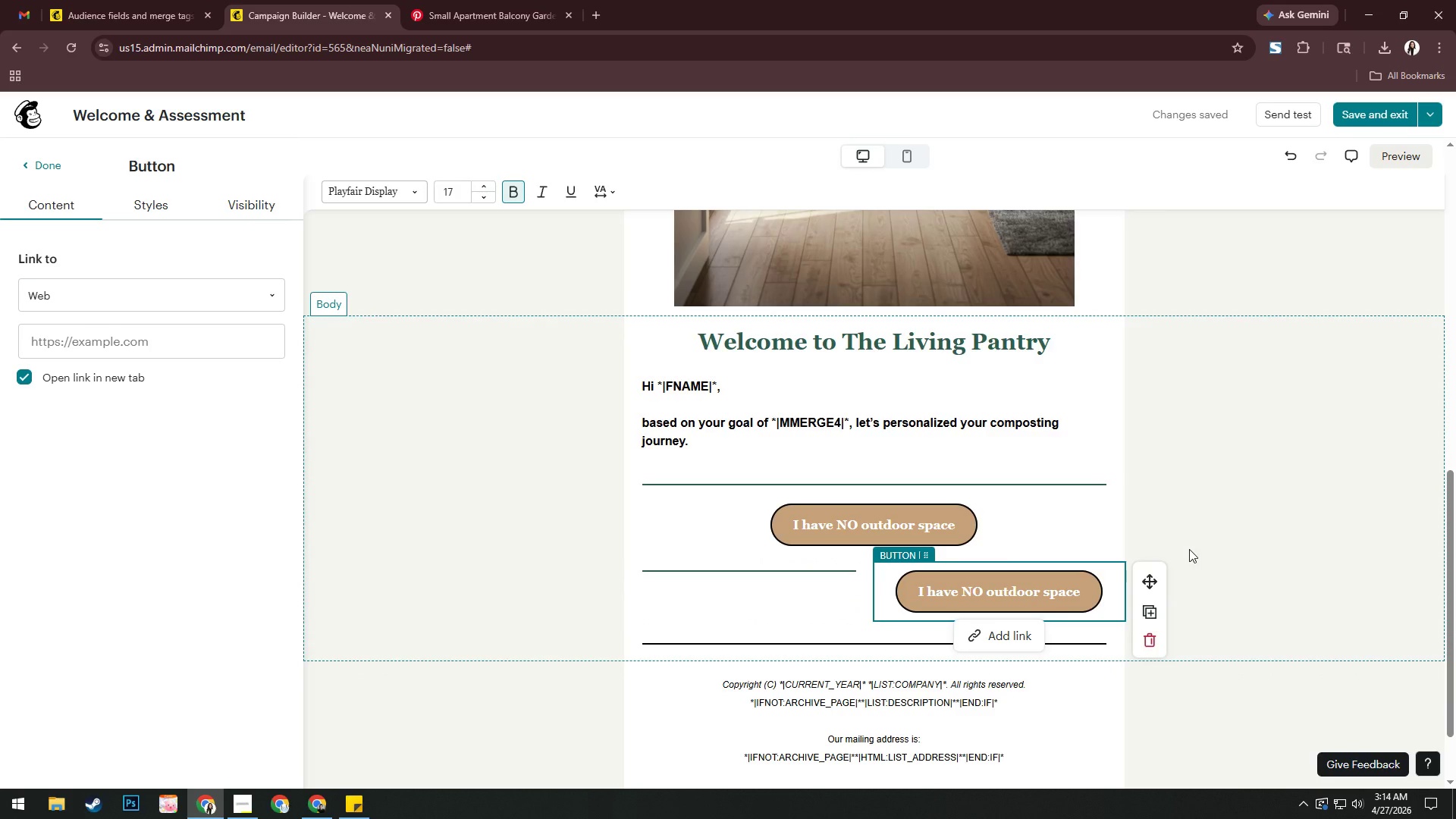 
wait(6.64)
 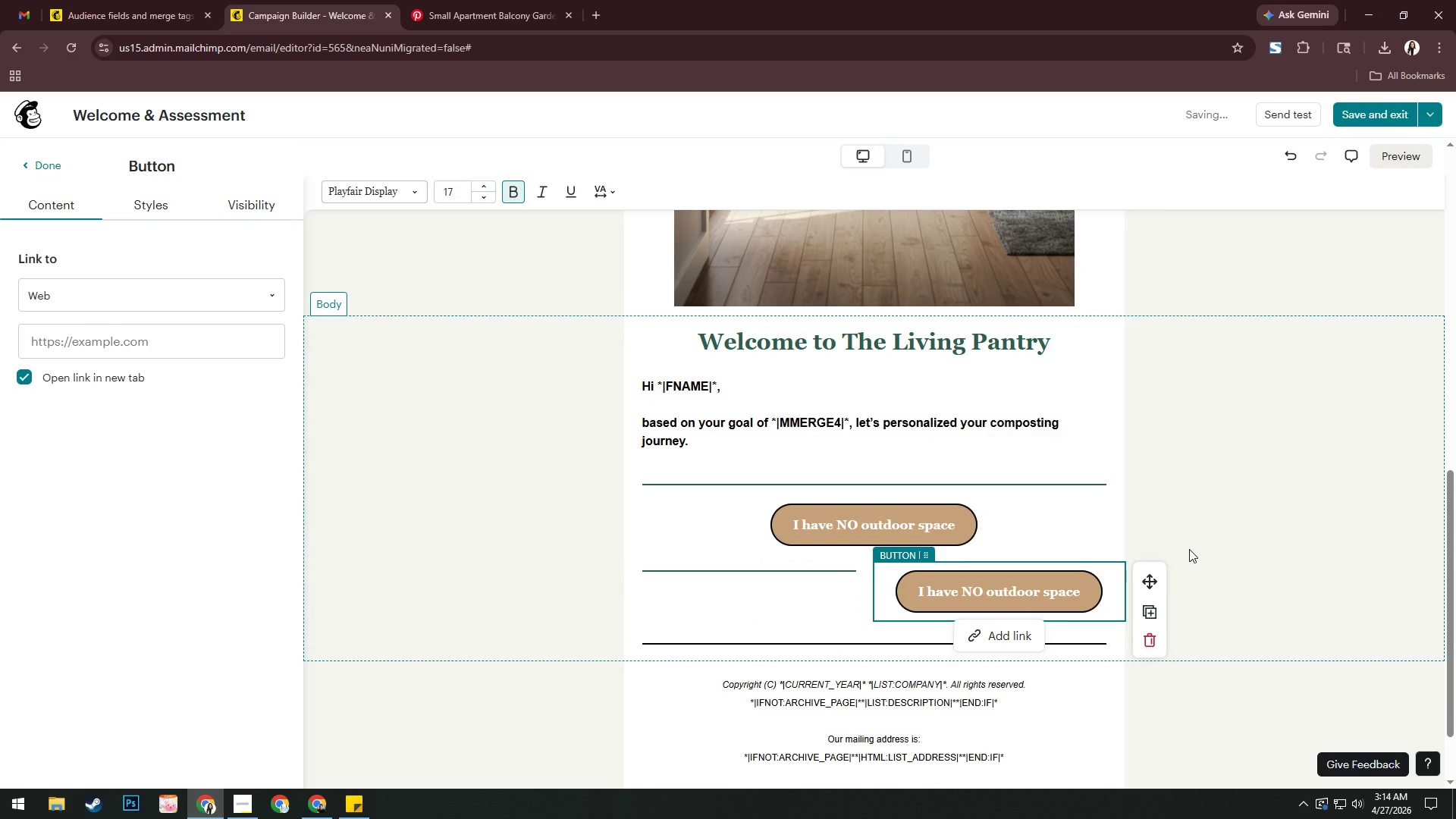 
left_click([1143, 613])
 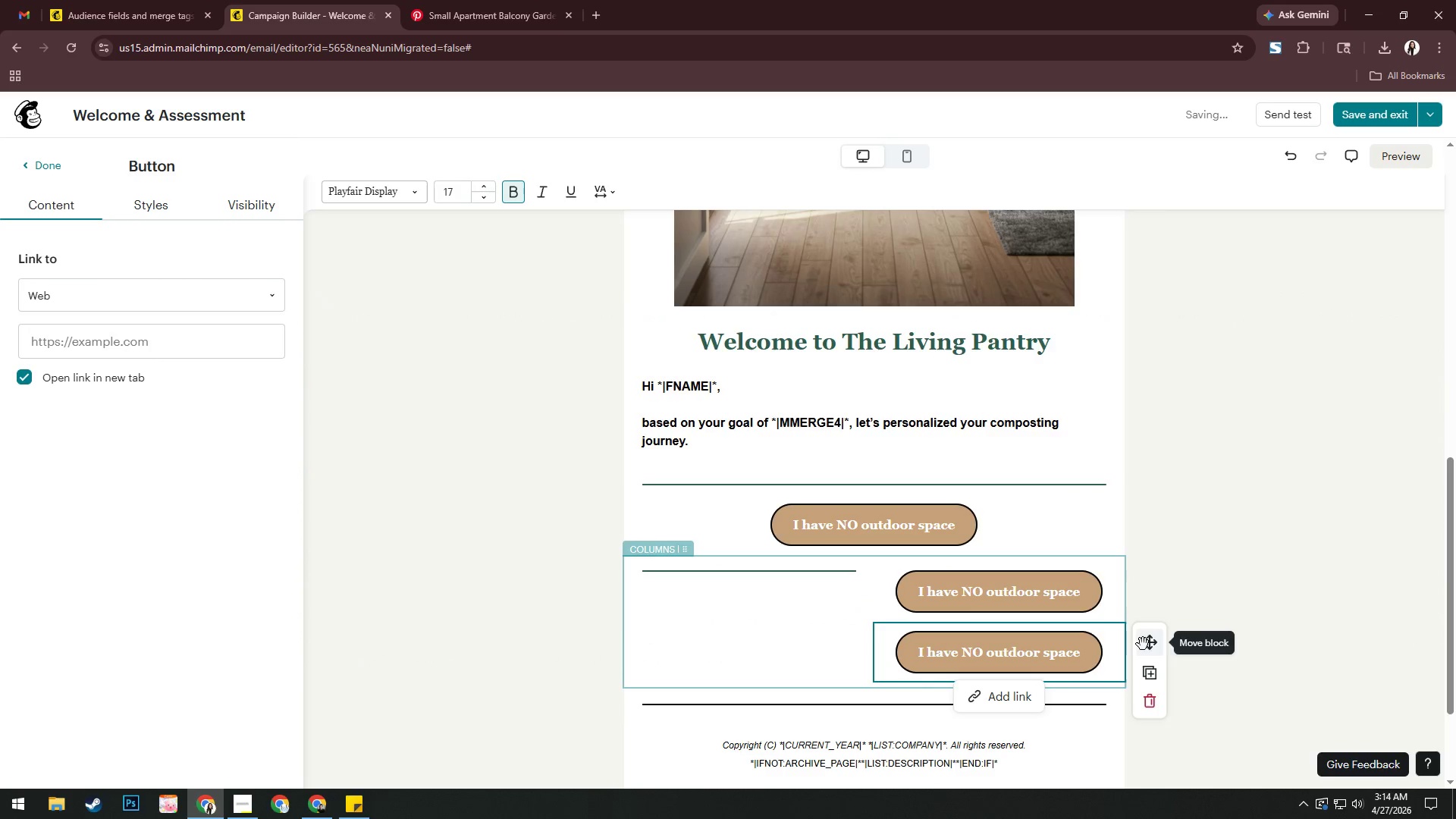 
left_click_drag(start_coordinate=[1148, 644], to_coordinate=[802, 589])
 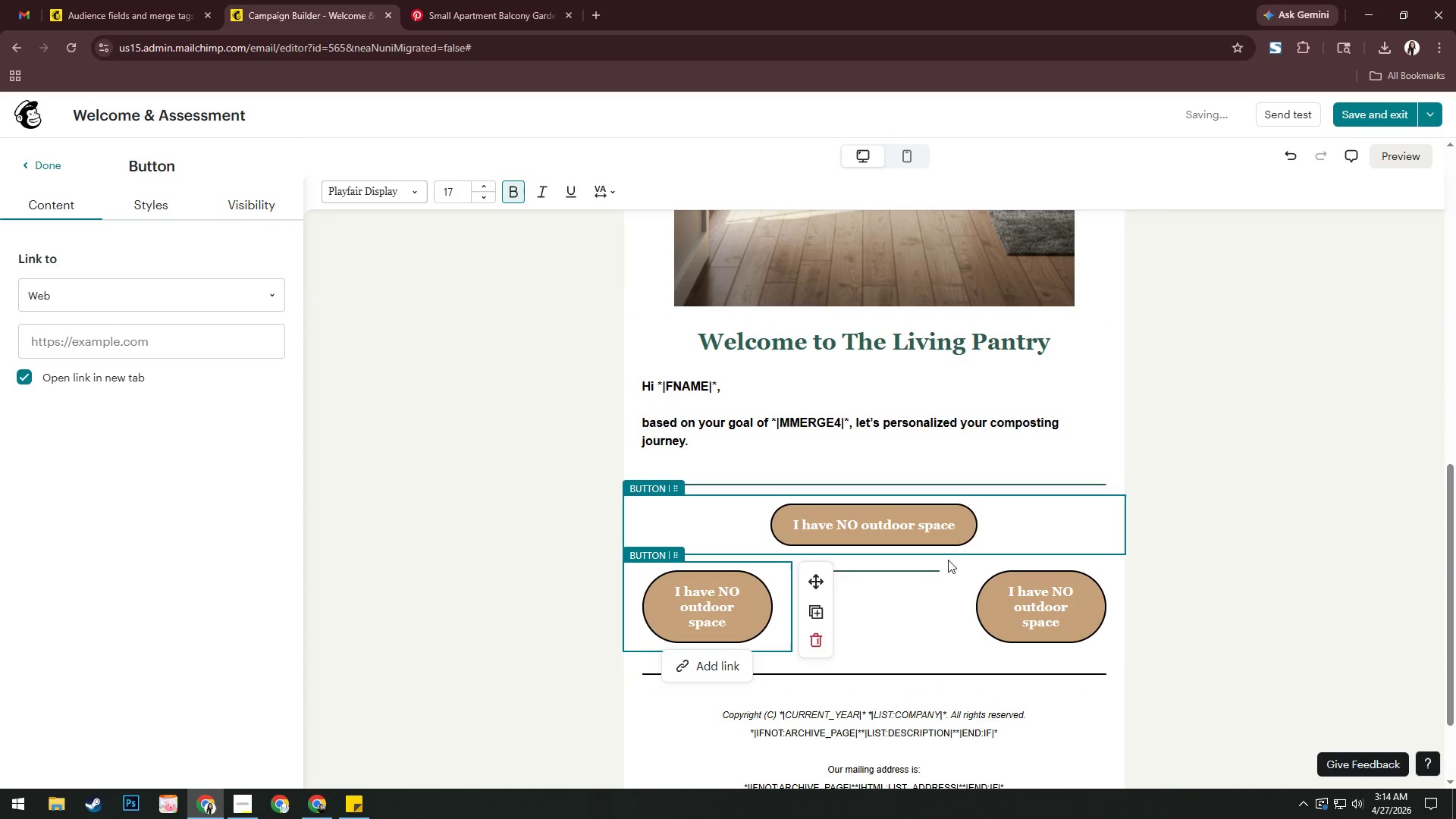 
left_click([1177, 522])
 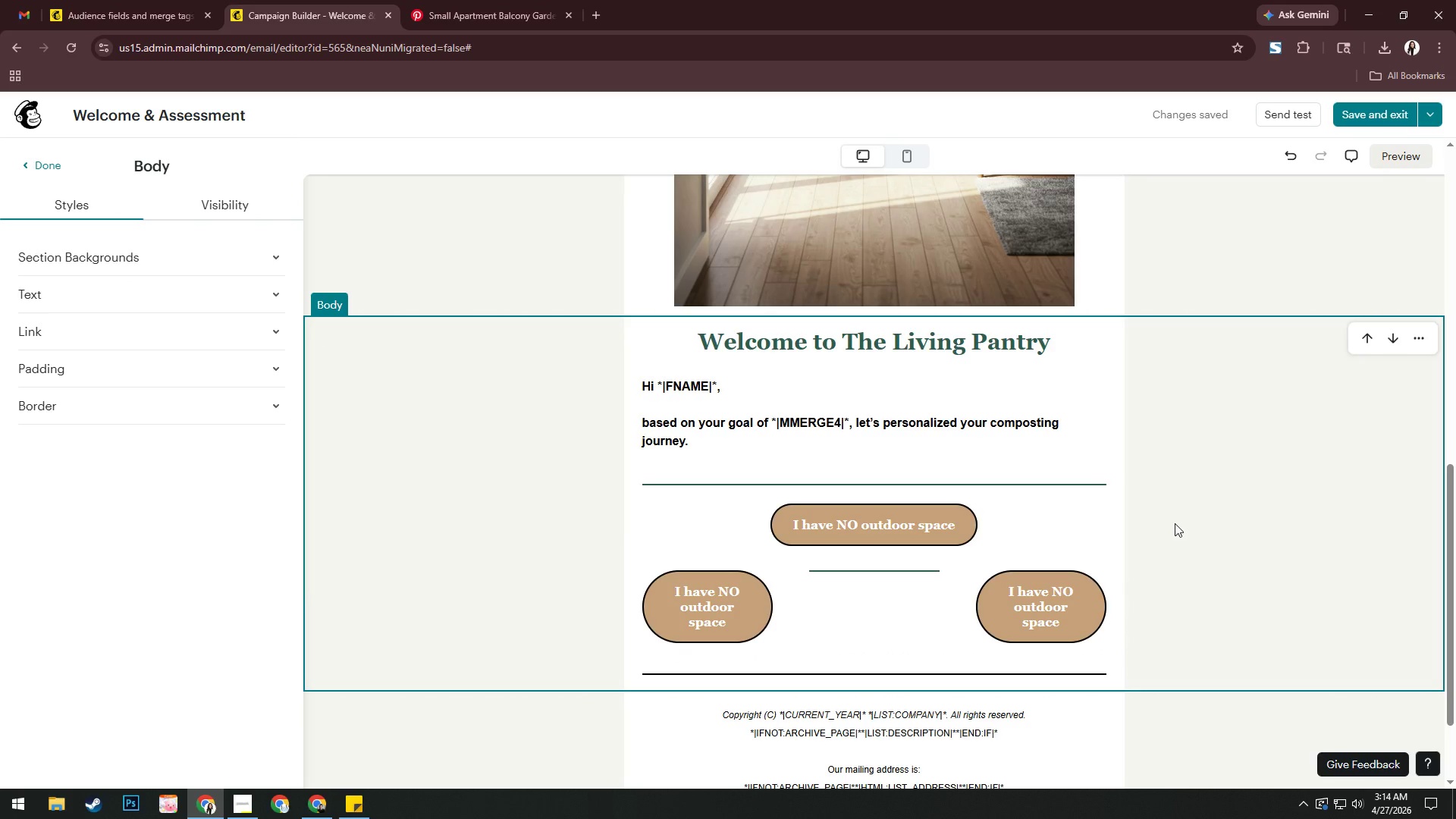 
left_click([887, 536])
 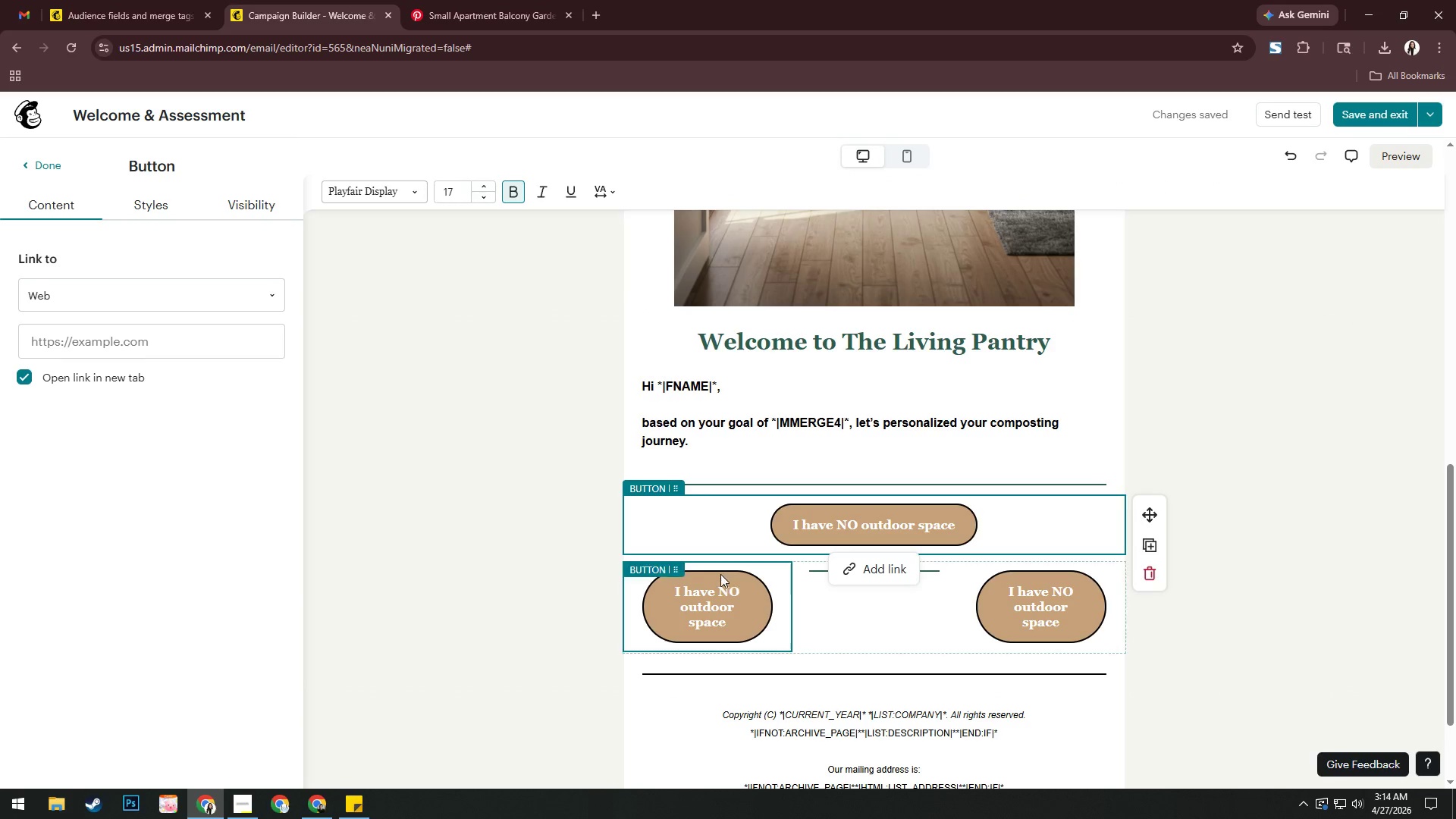 
left_click([761, 588])